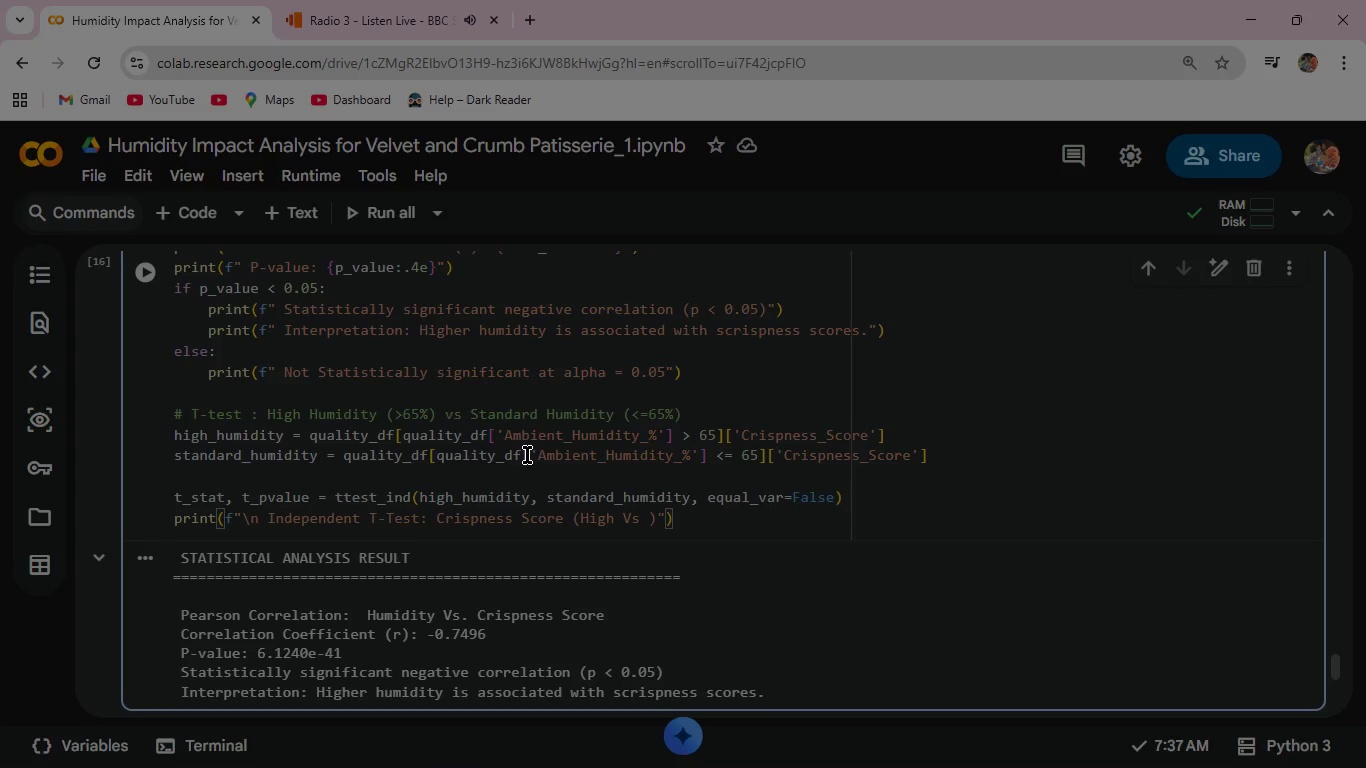 
type(Standard Humidity)
 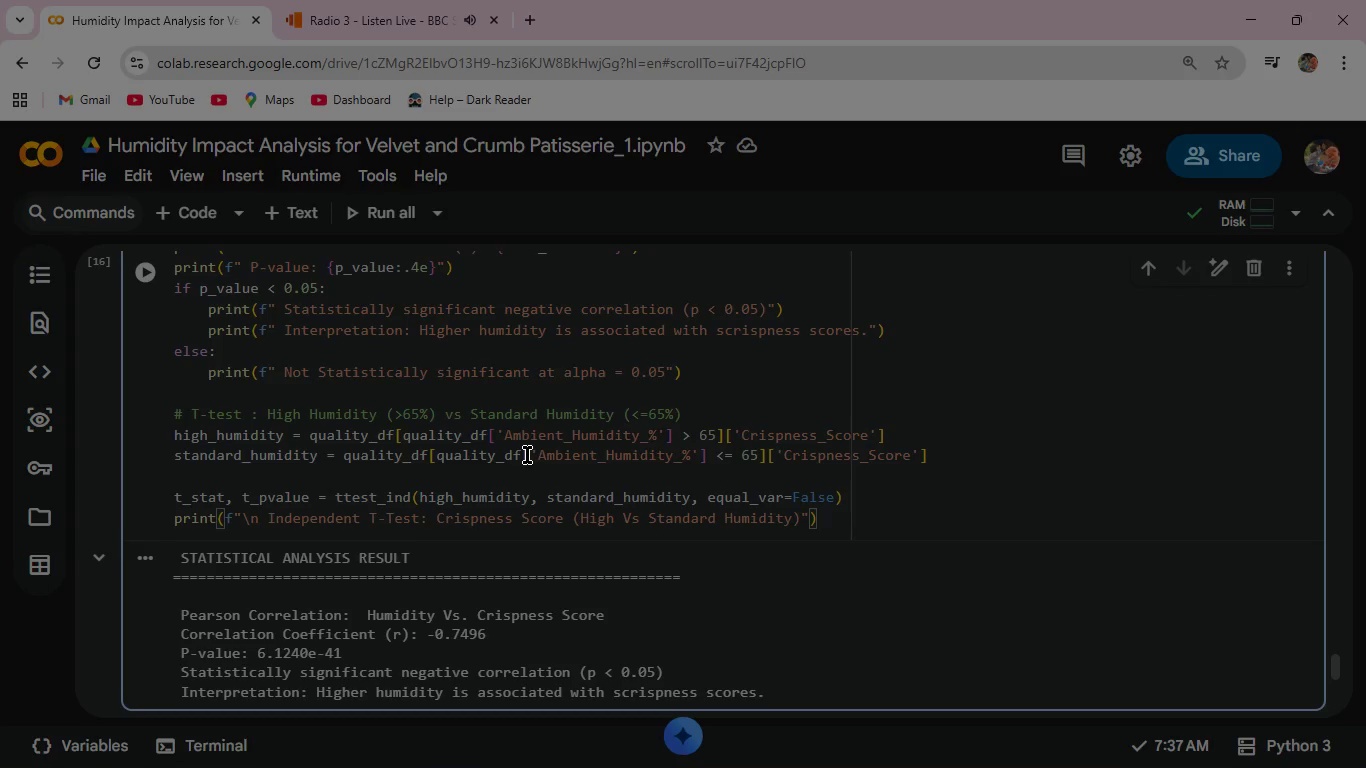 
key(ArrowRight)
 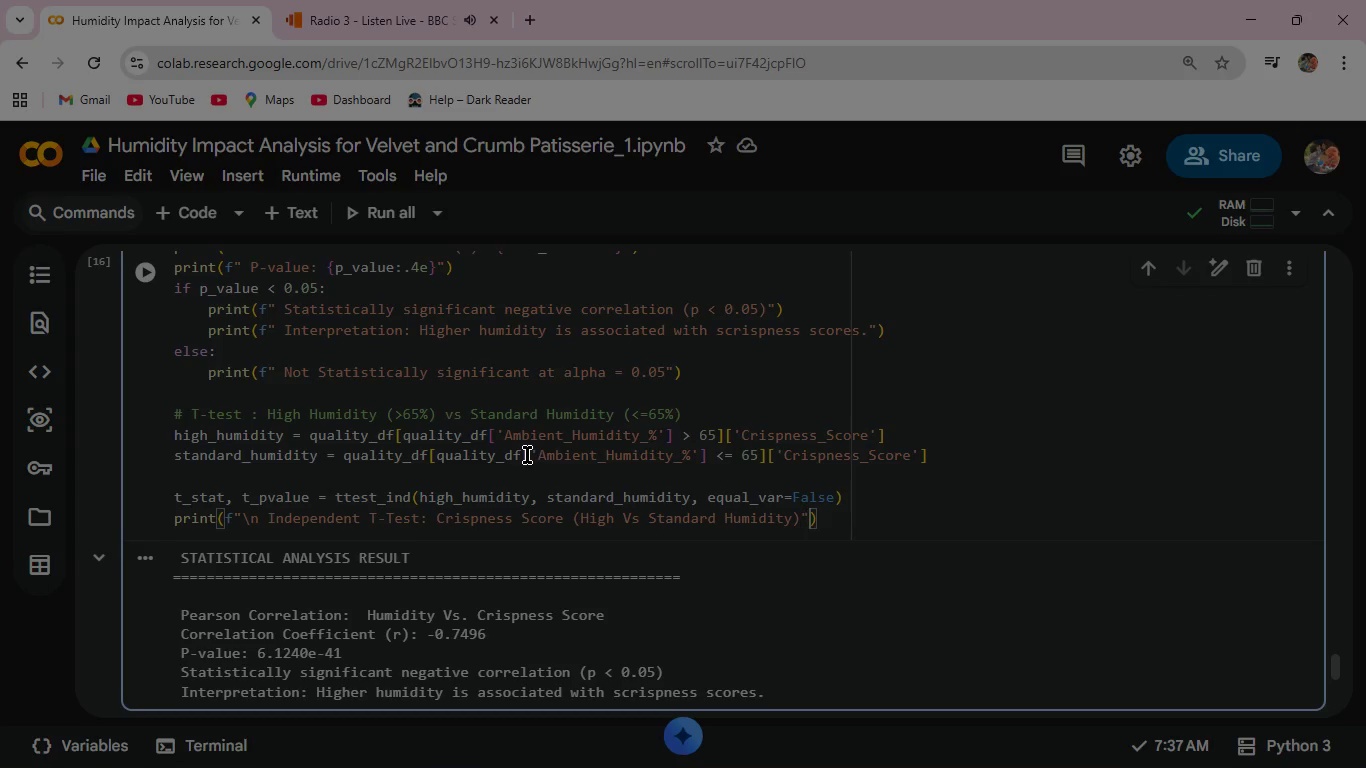 
key(ArrowRight)
 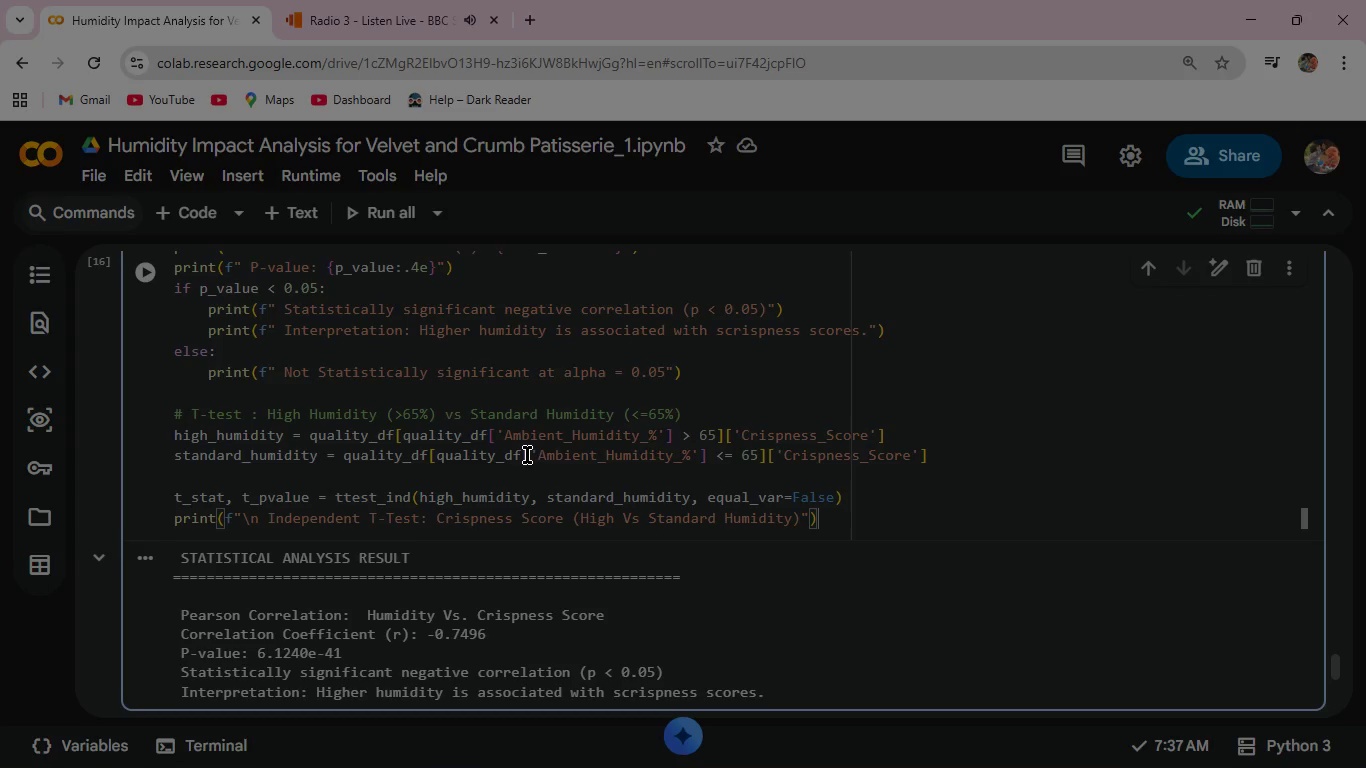 
key(ArrowRight)
 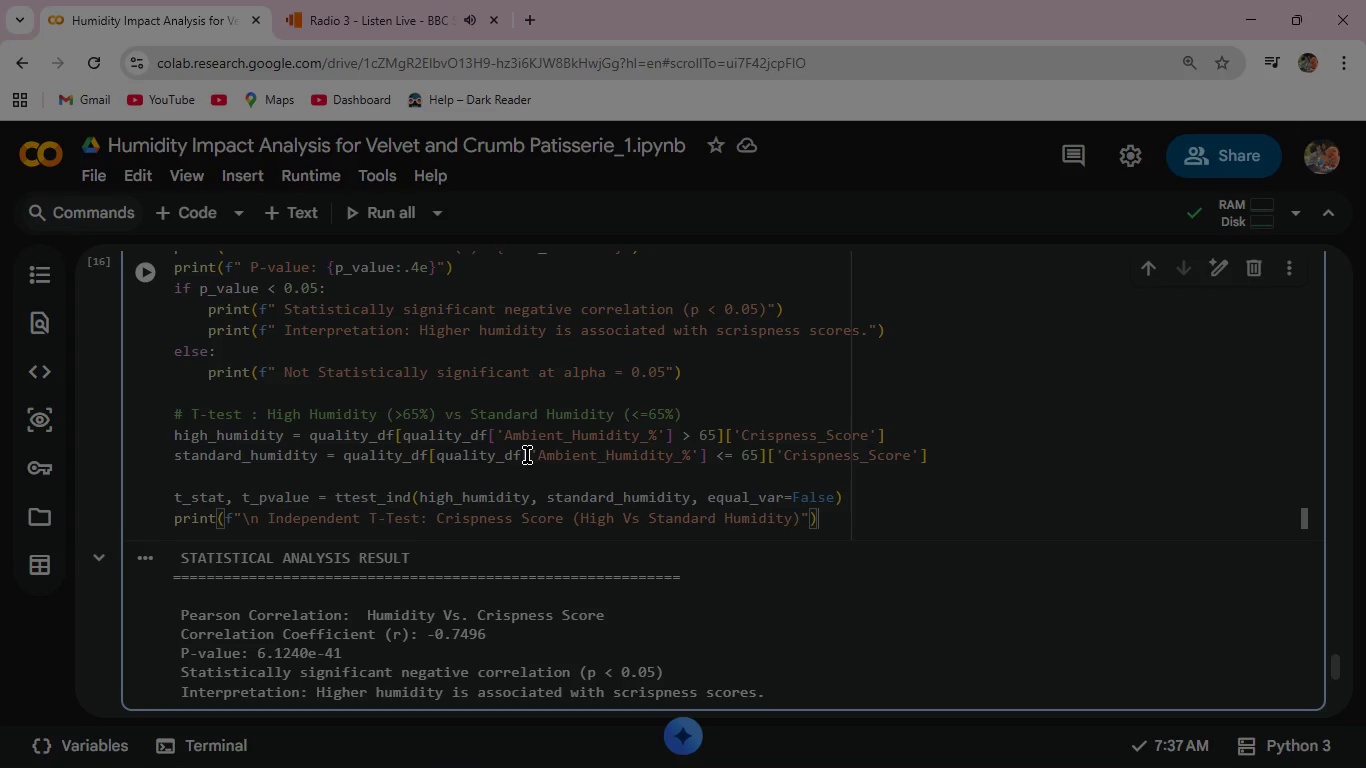 
key(Enter)
 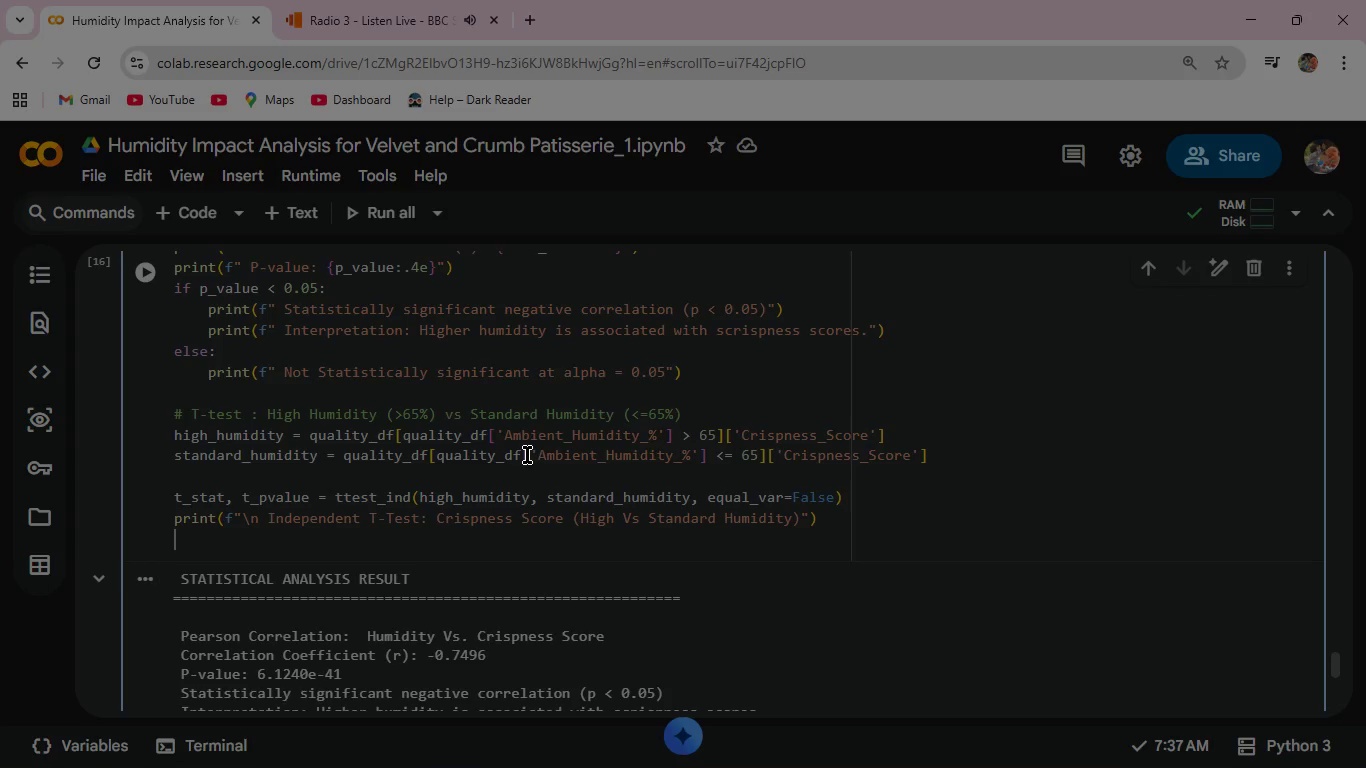 
wait(5.28)
 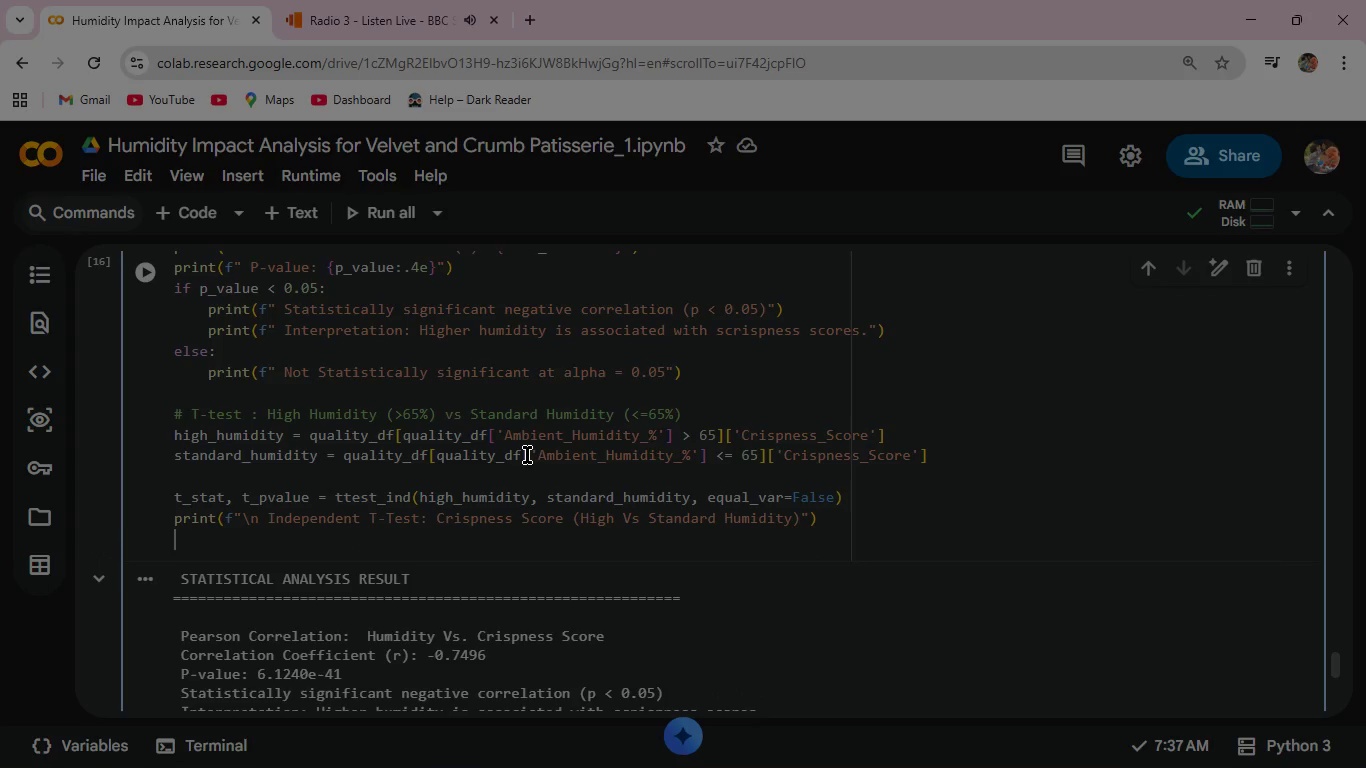 
type(print(f" High Humidity (>65)
 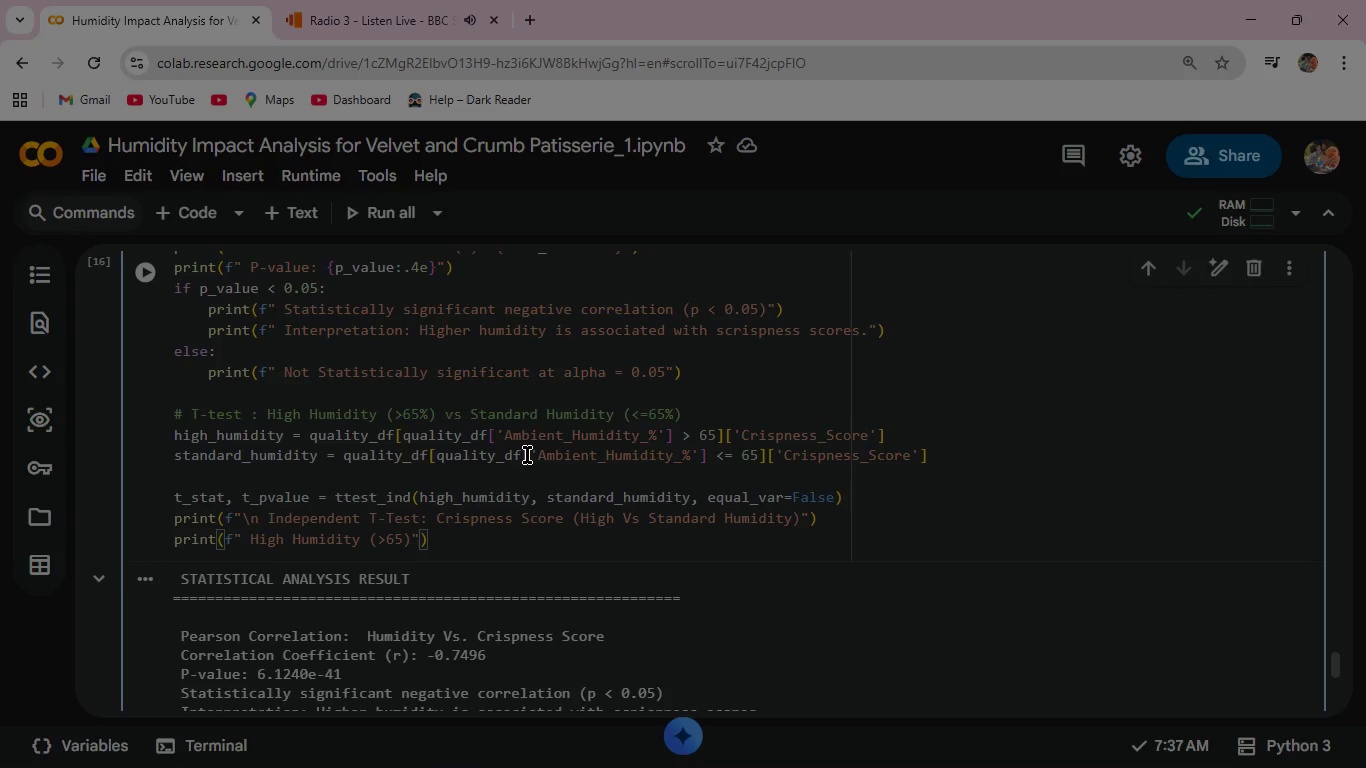 
key(ArrowRight)
 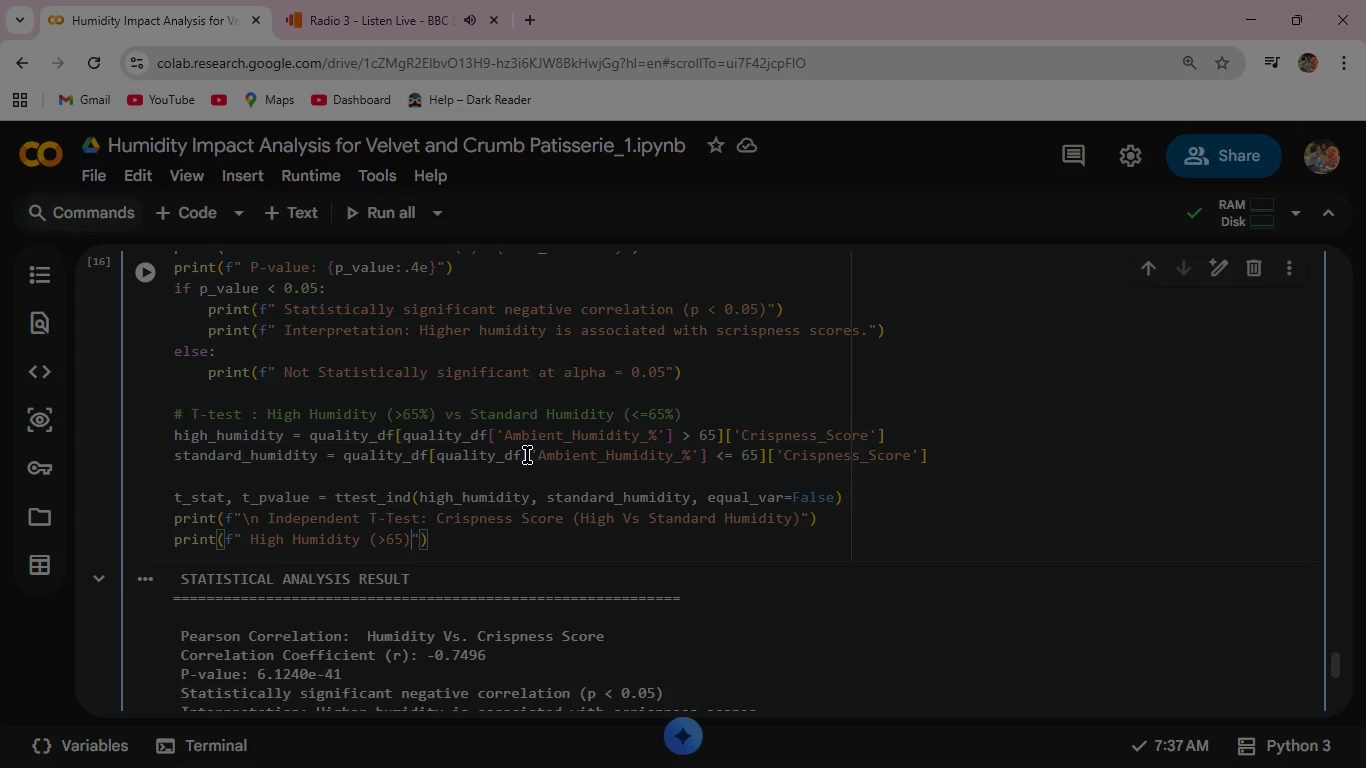 
key(Shift+ShiftRight)
 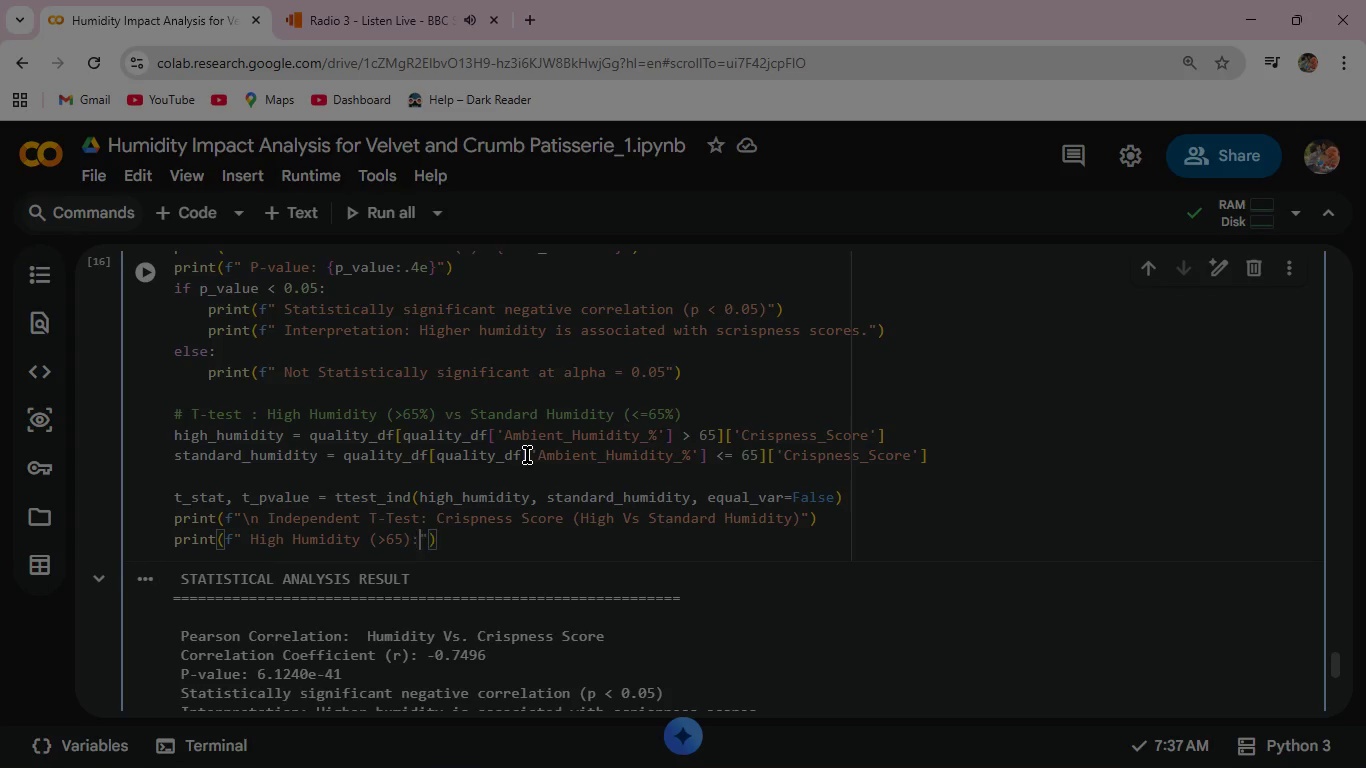 
key(Shift+Semicolon)
 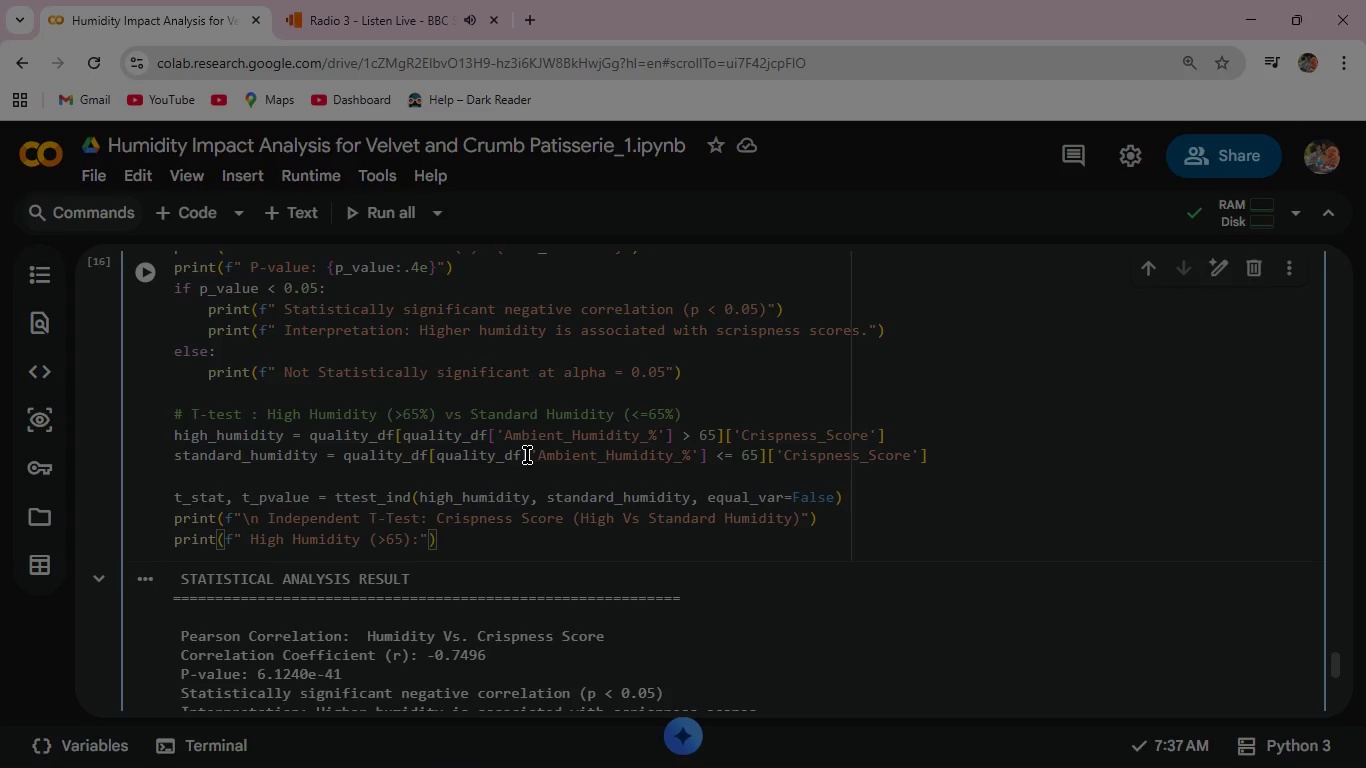 
key(Space)
 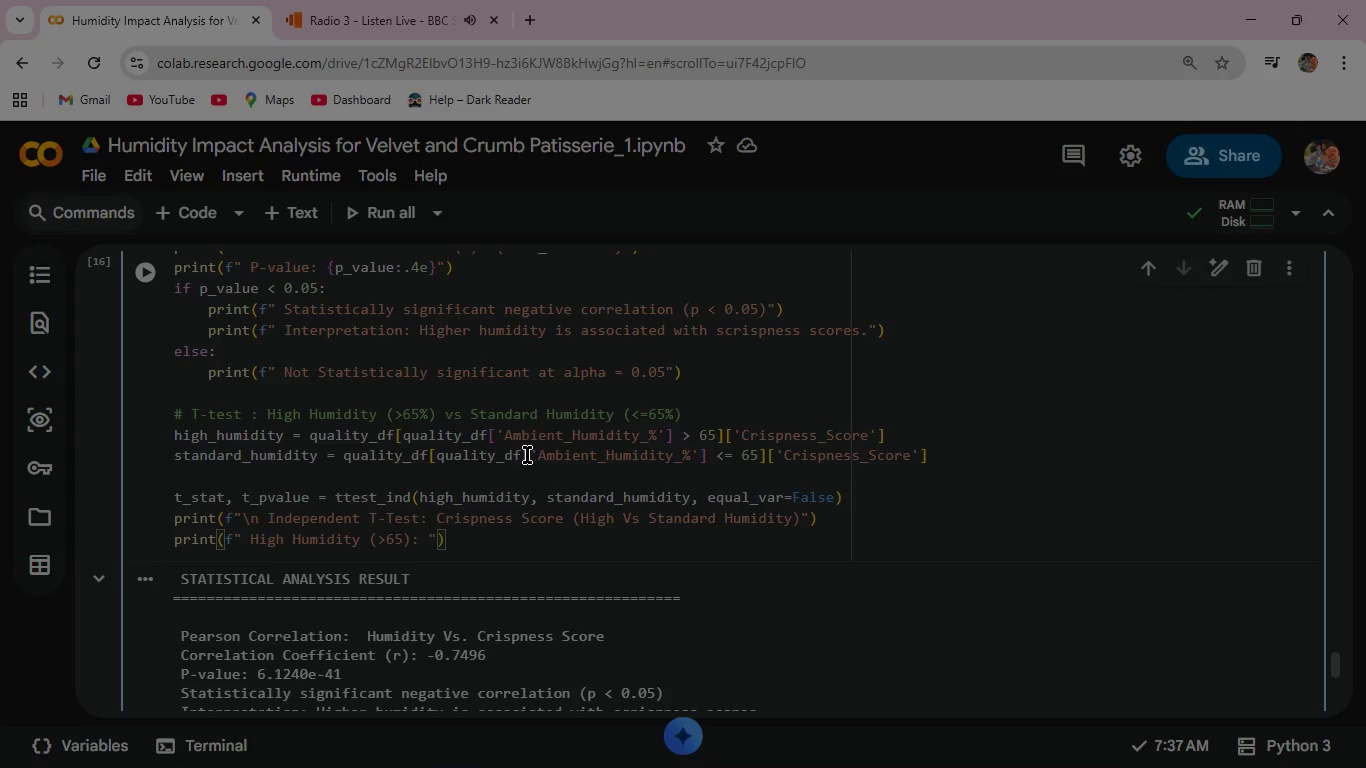 
key(N)
 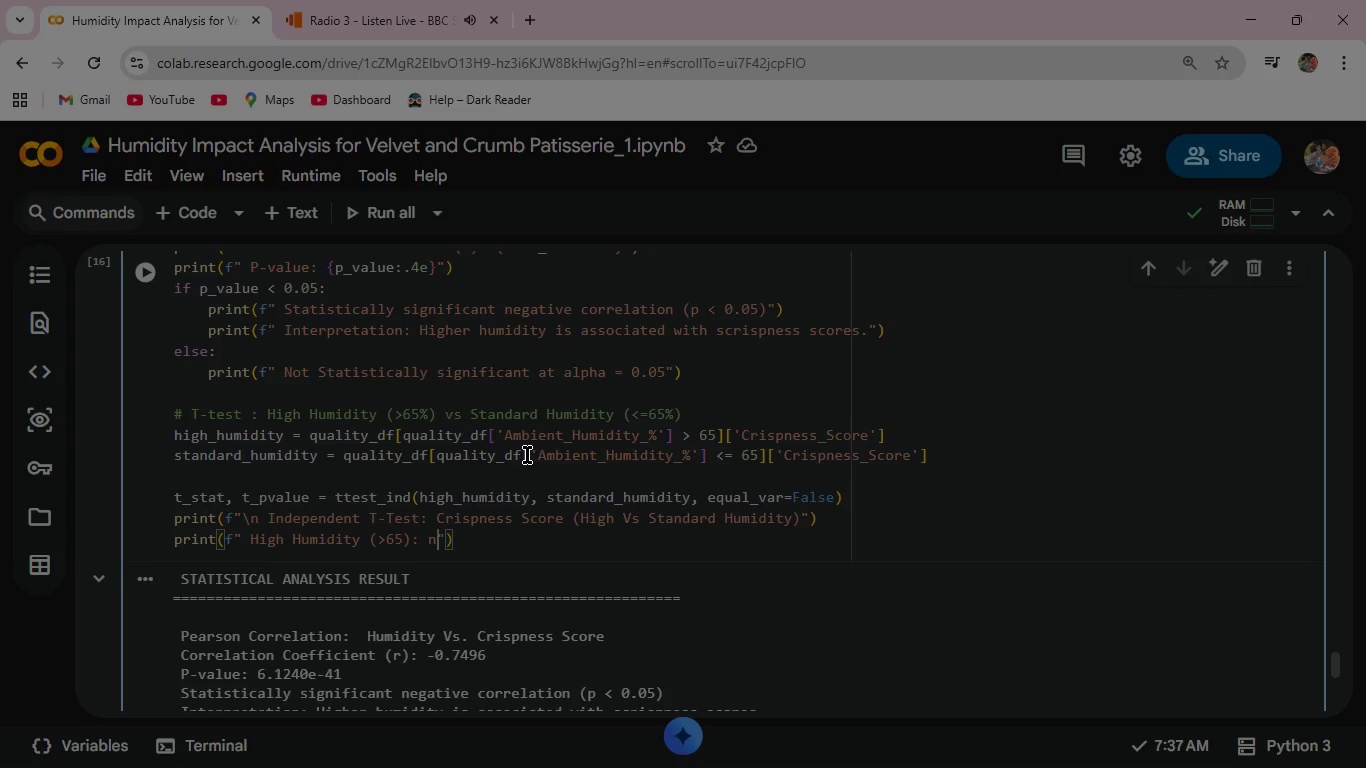 
key(Equal)
 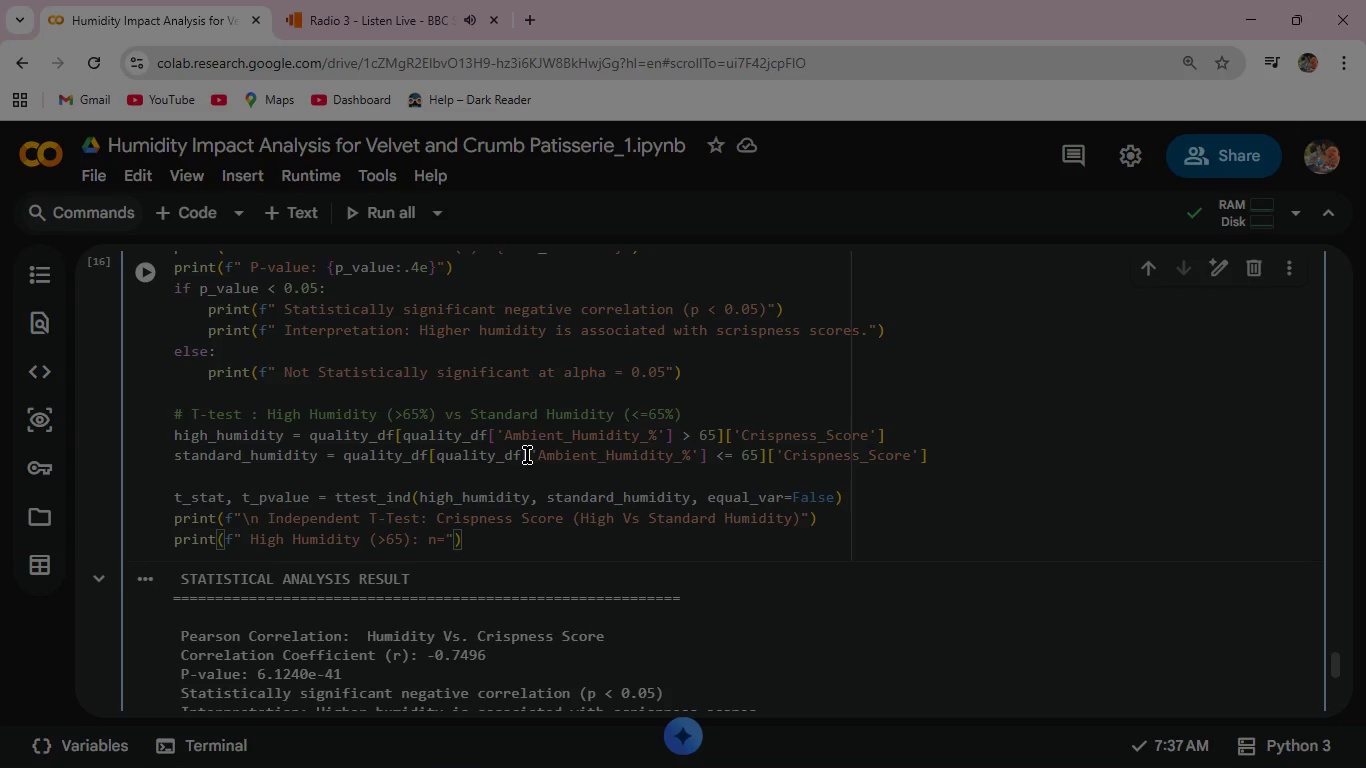 
type({len)
 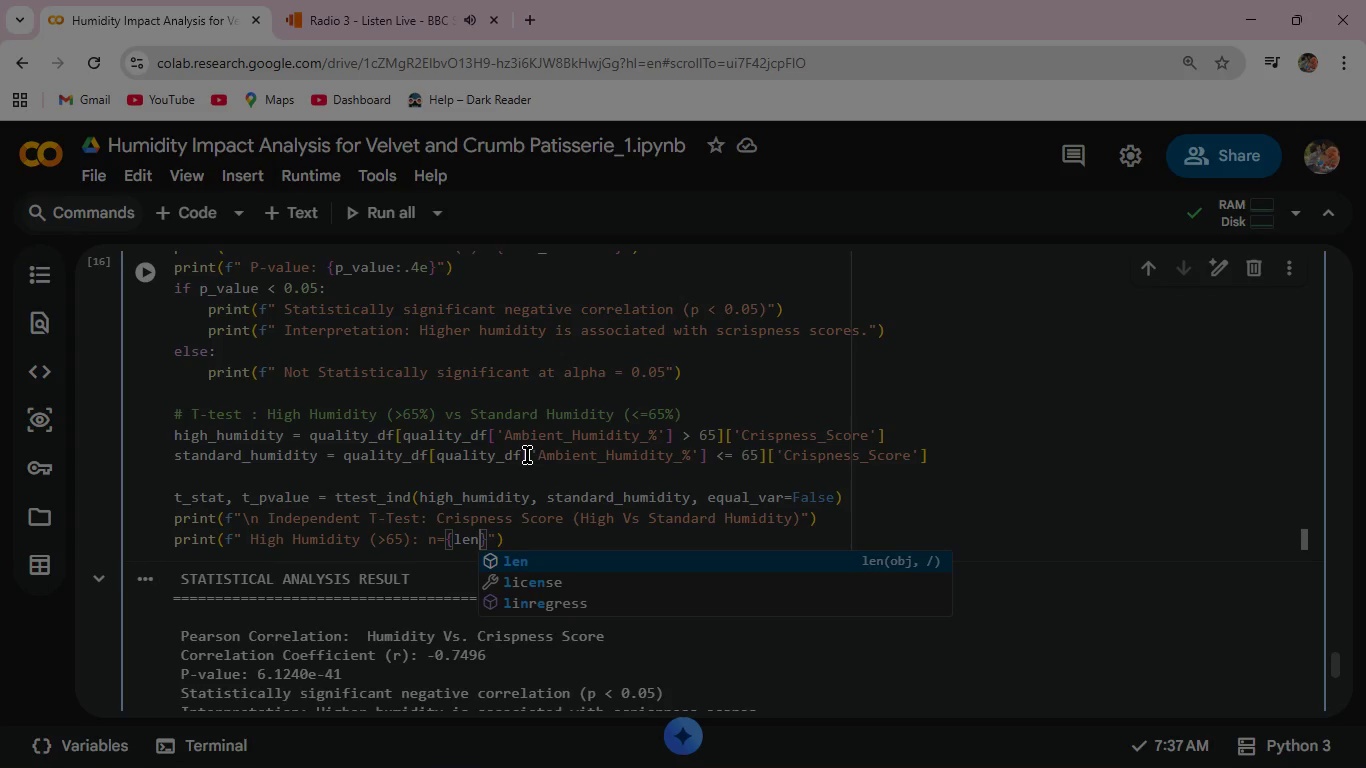 
key(Enter)
 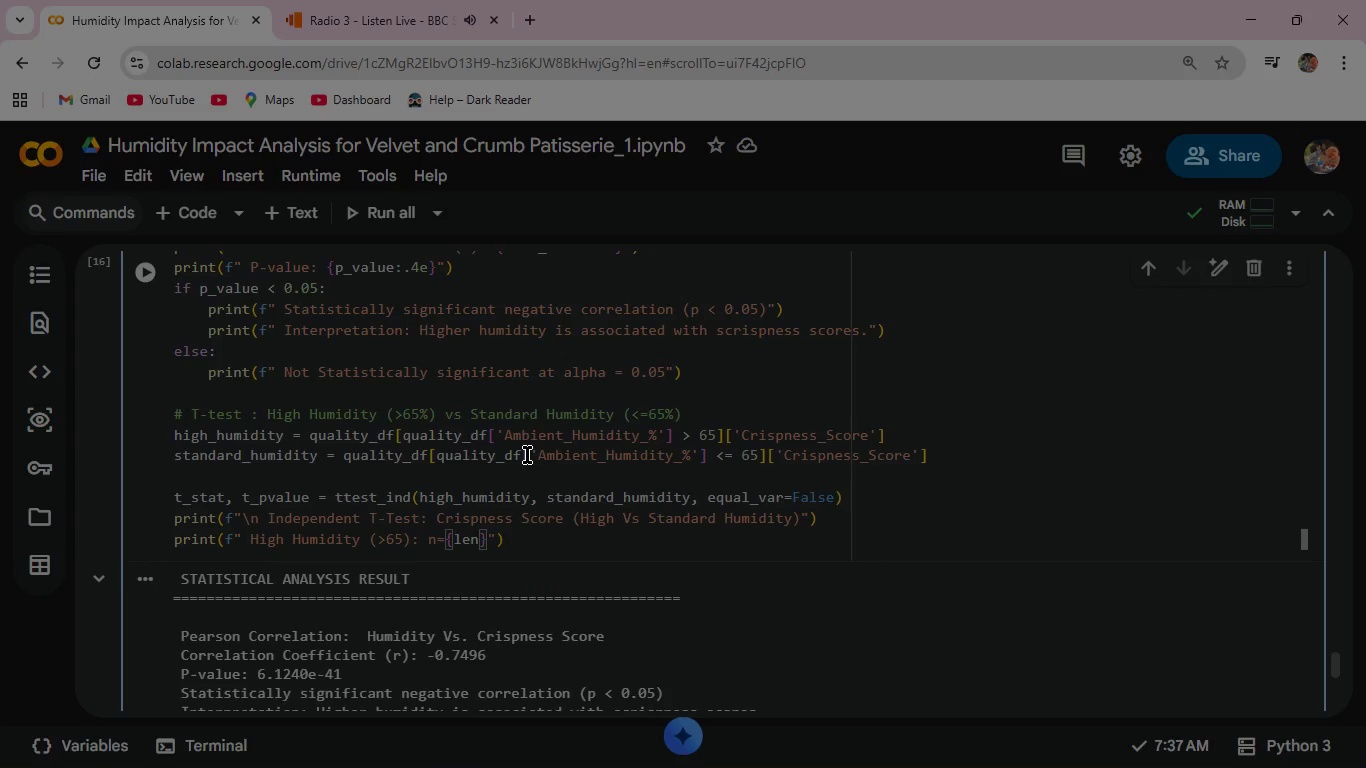 
type((hi)
 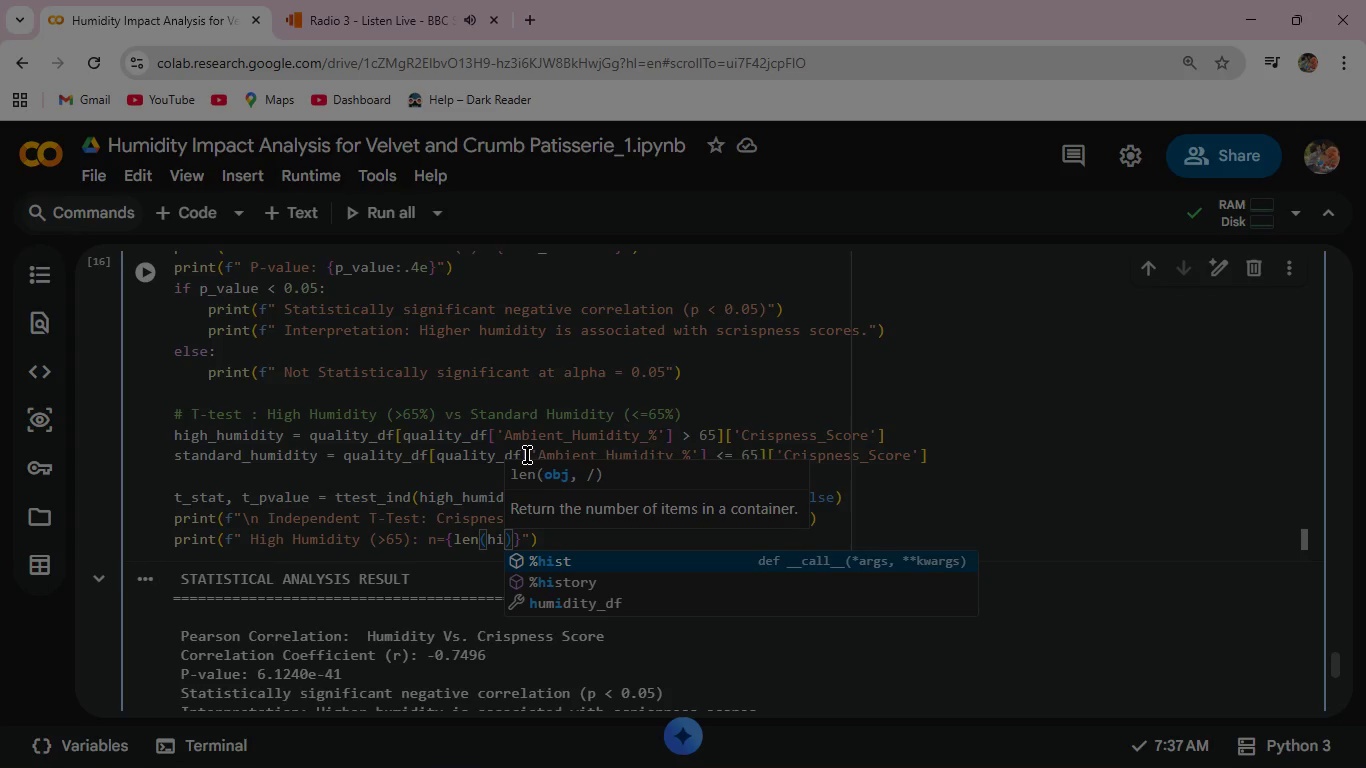 
key(G)
 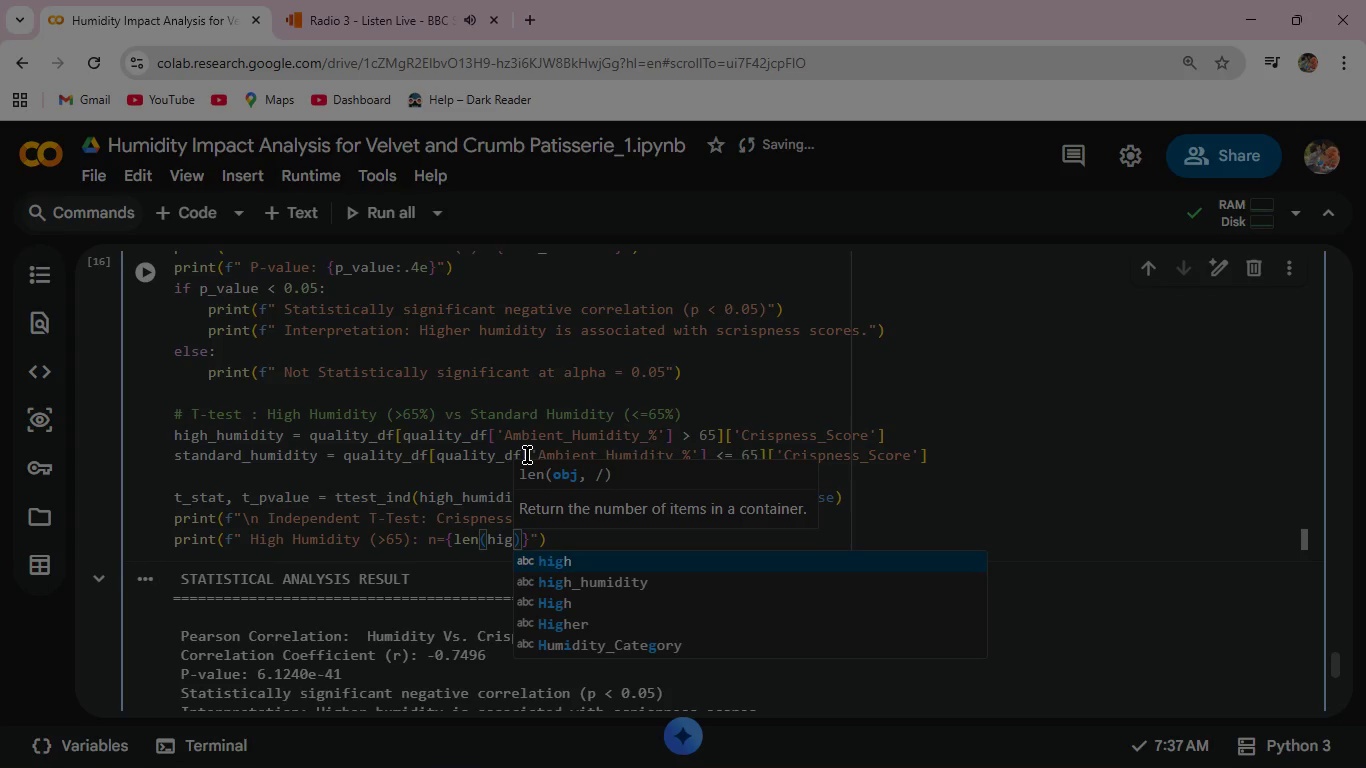 
key(ArrowDown)
 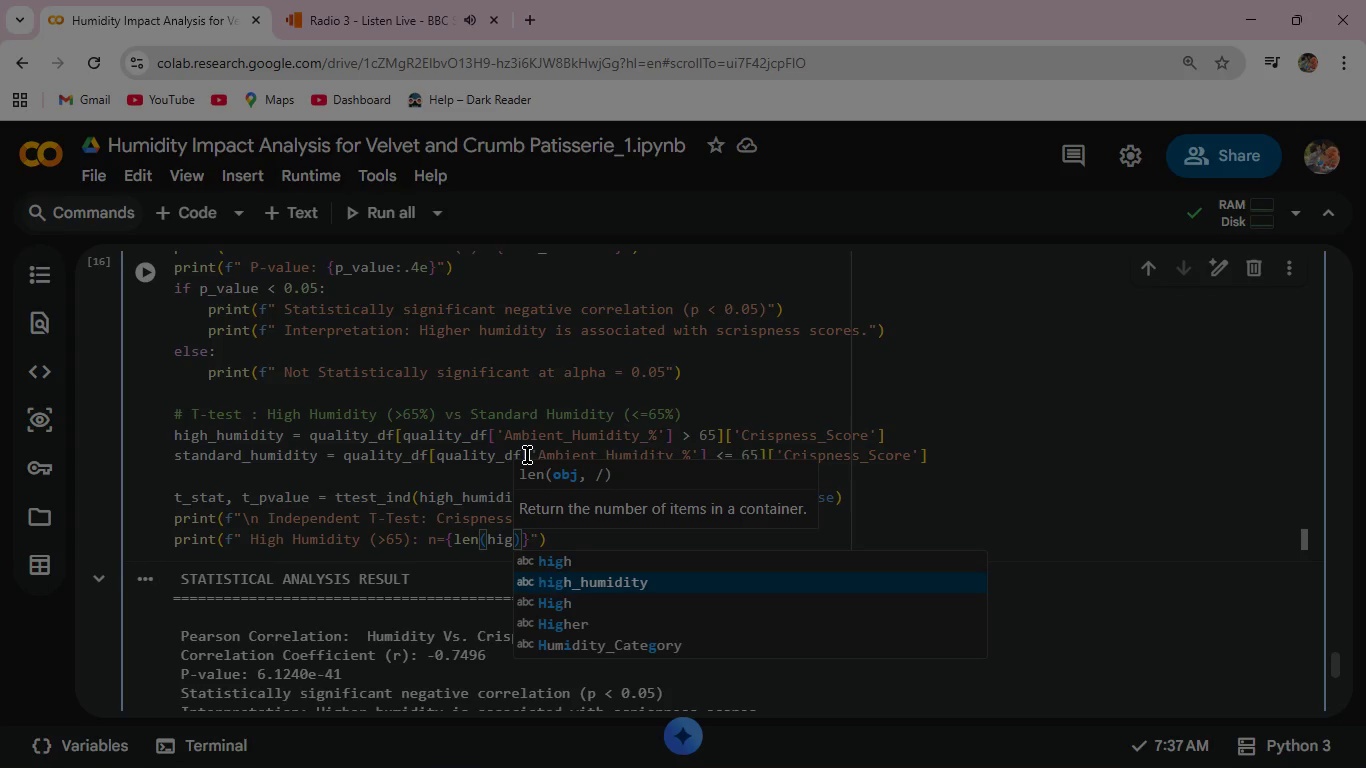 
key(Enter)
 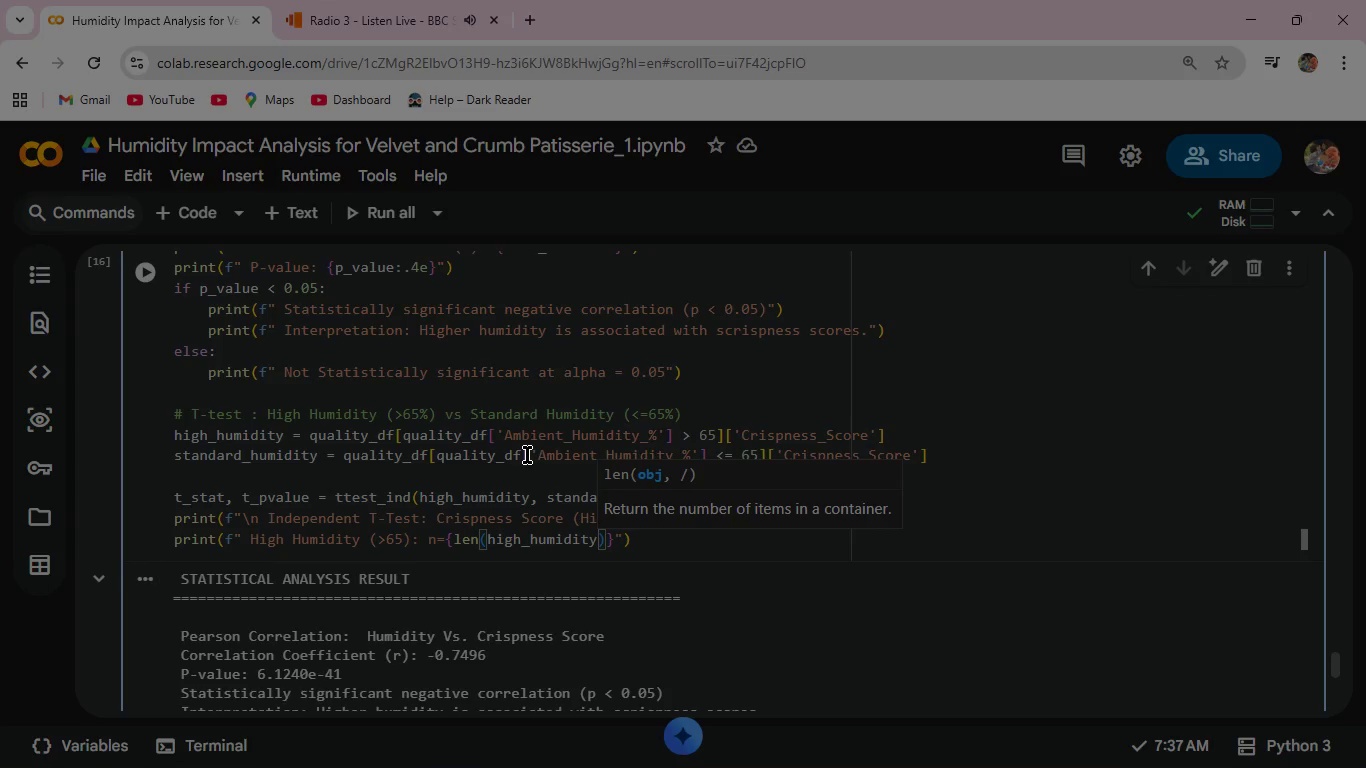 
key(ArrowRight)
 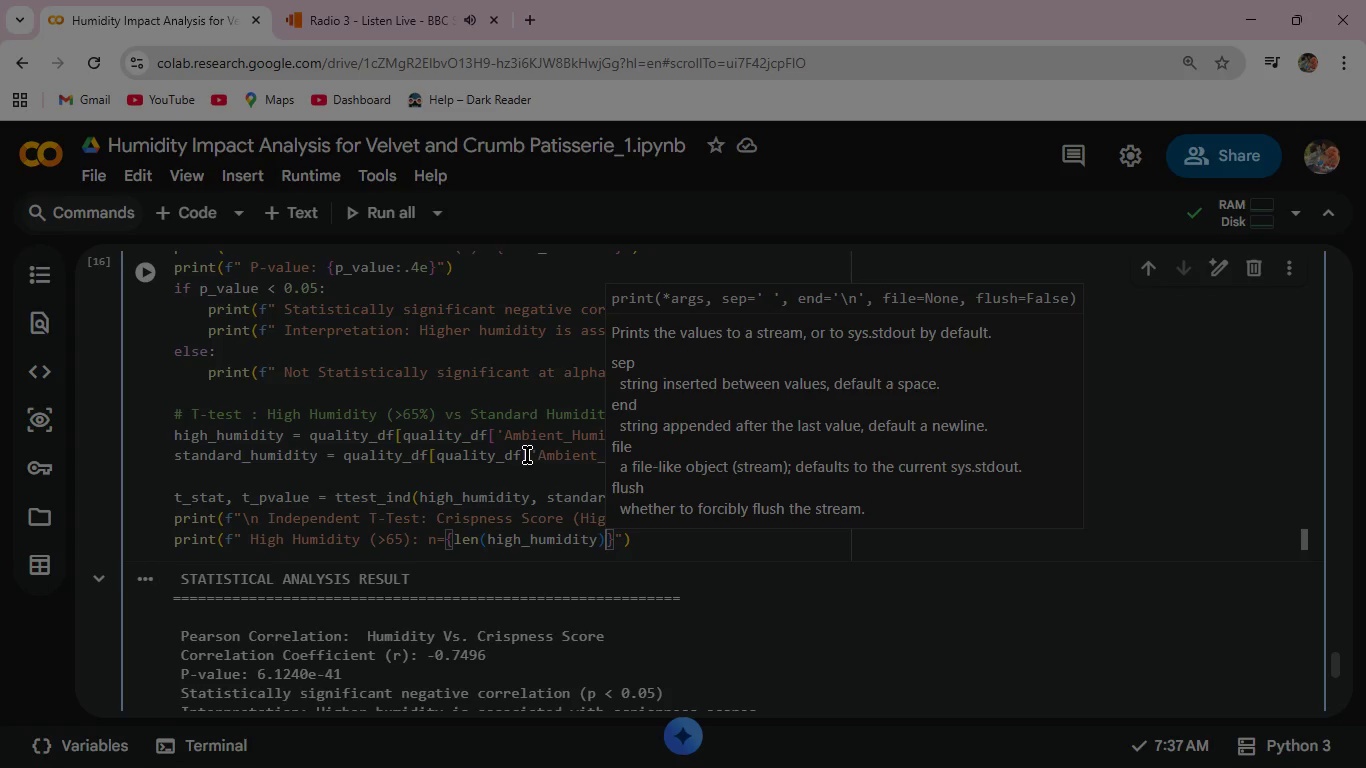 
key(ArrowRight)
 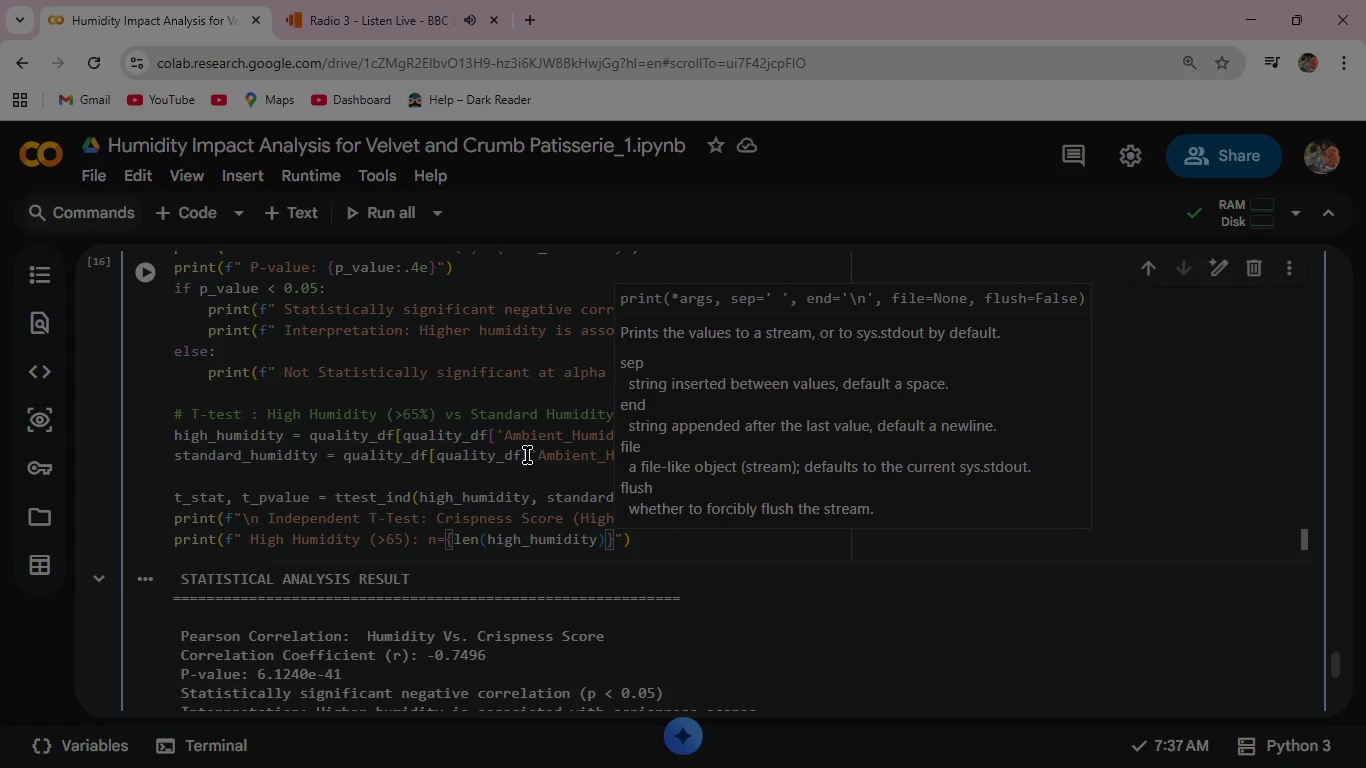 
key(Comma)
 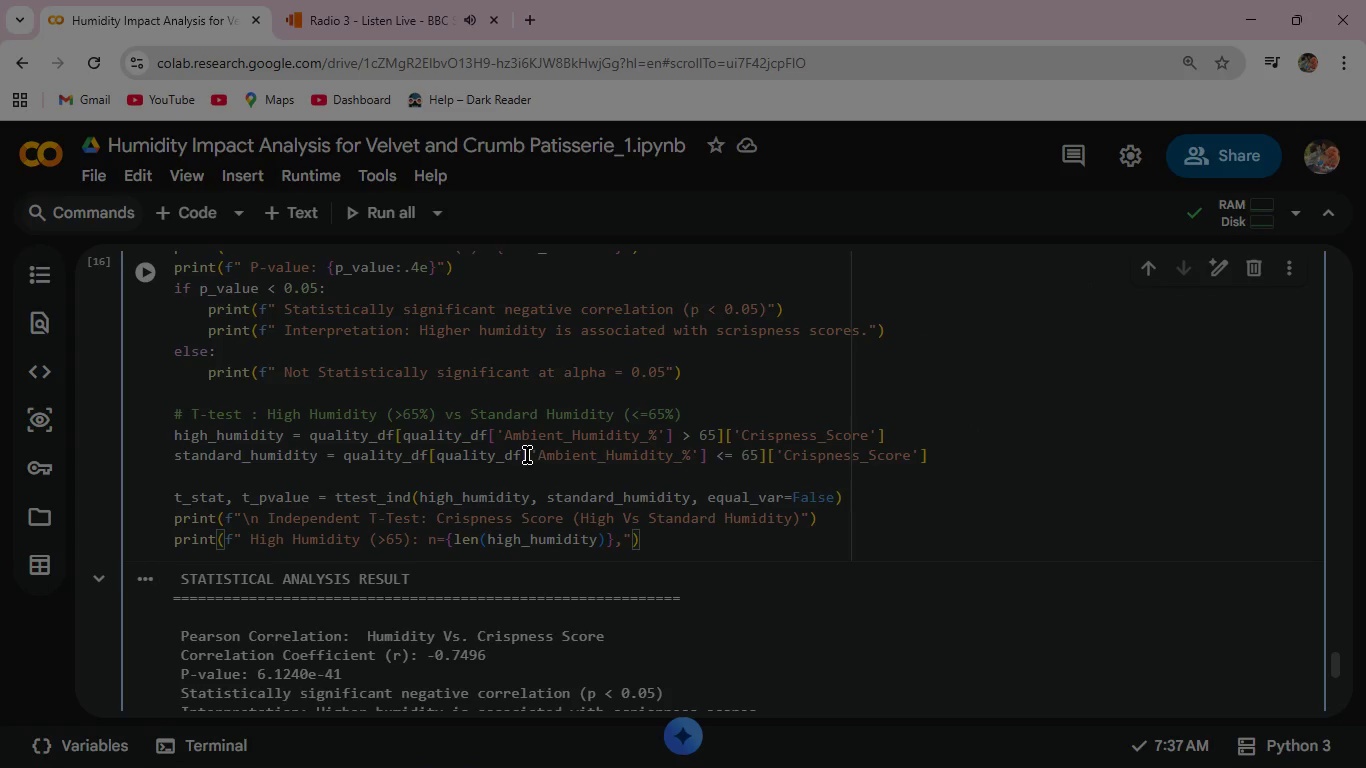 
wait(6.38)
 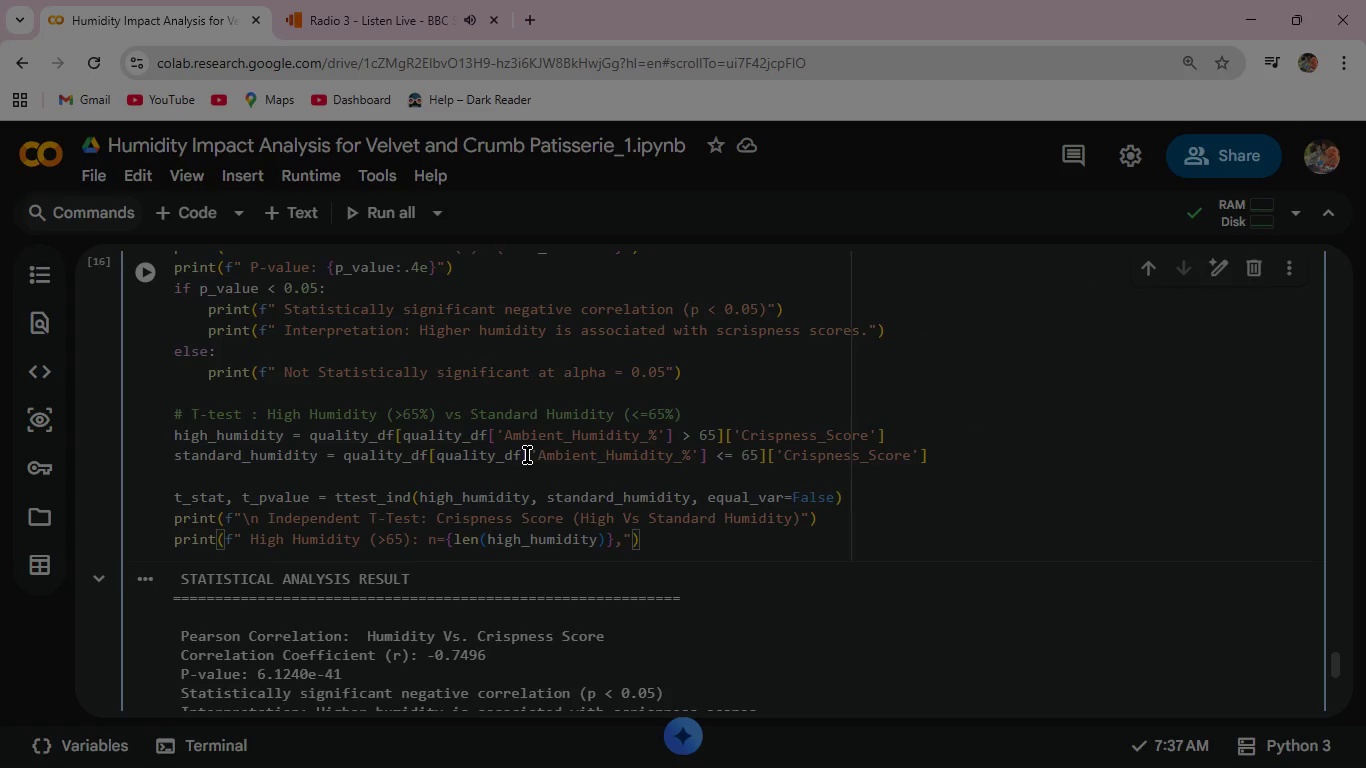 
type( mean={high)
 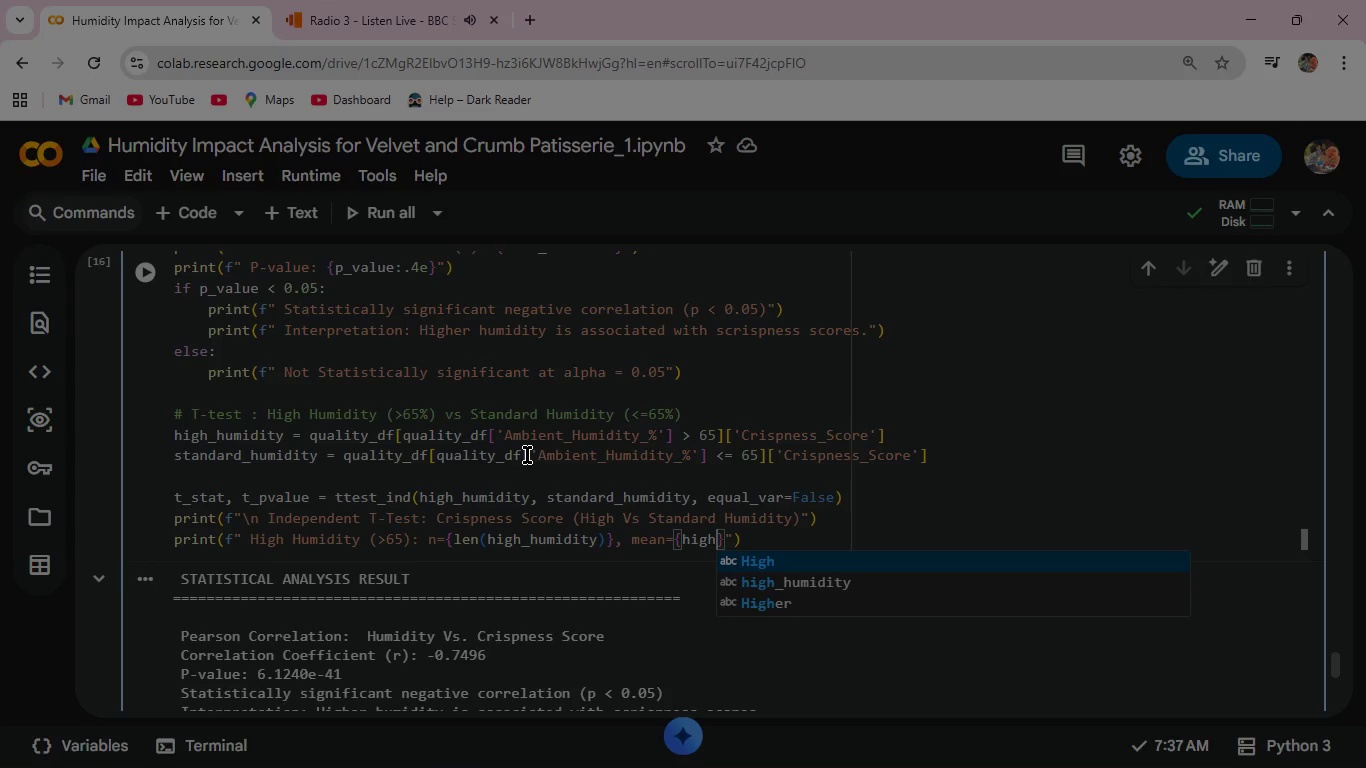 
wait(9.06)
 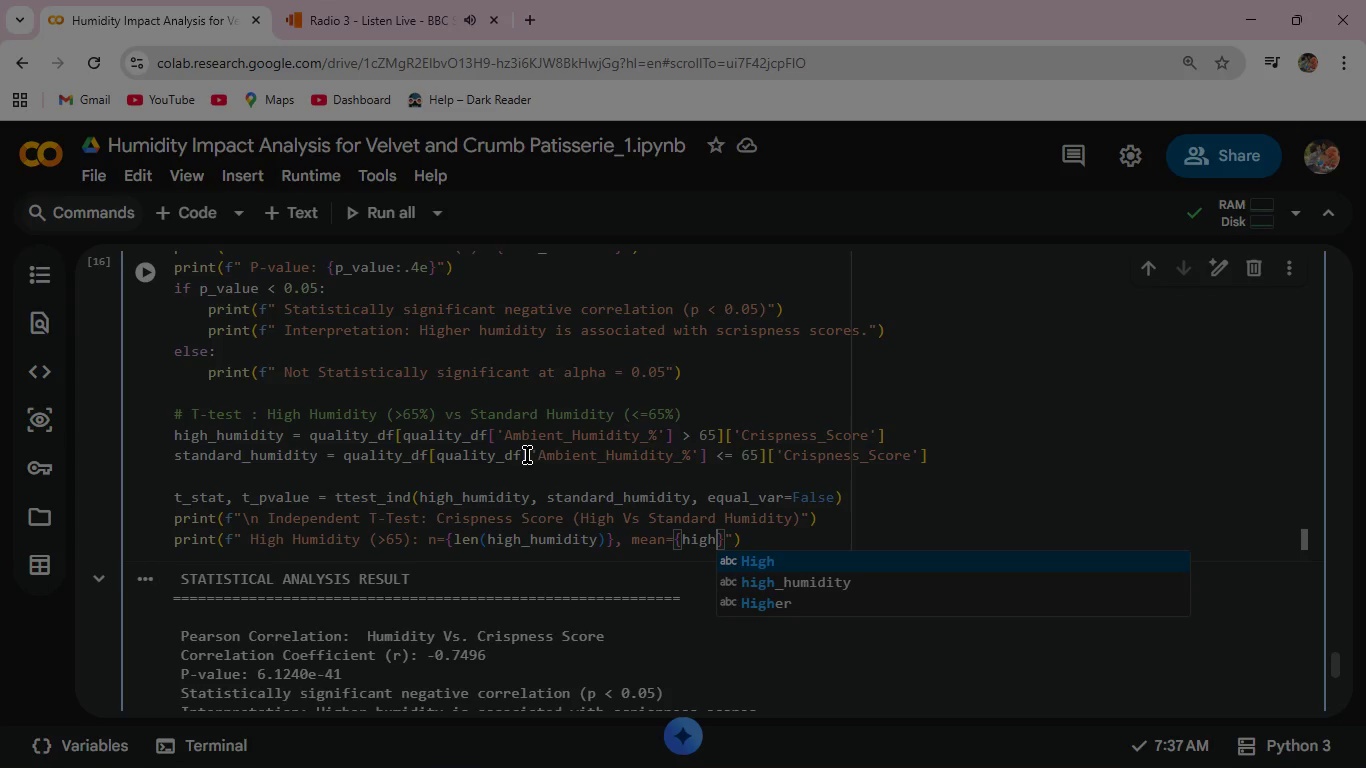 
key(ArrowDown)
 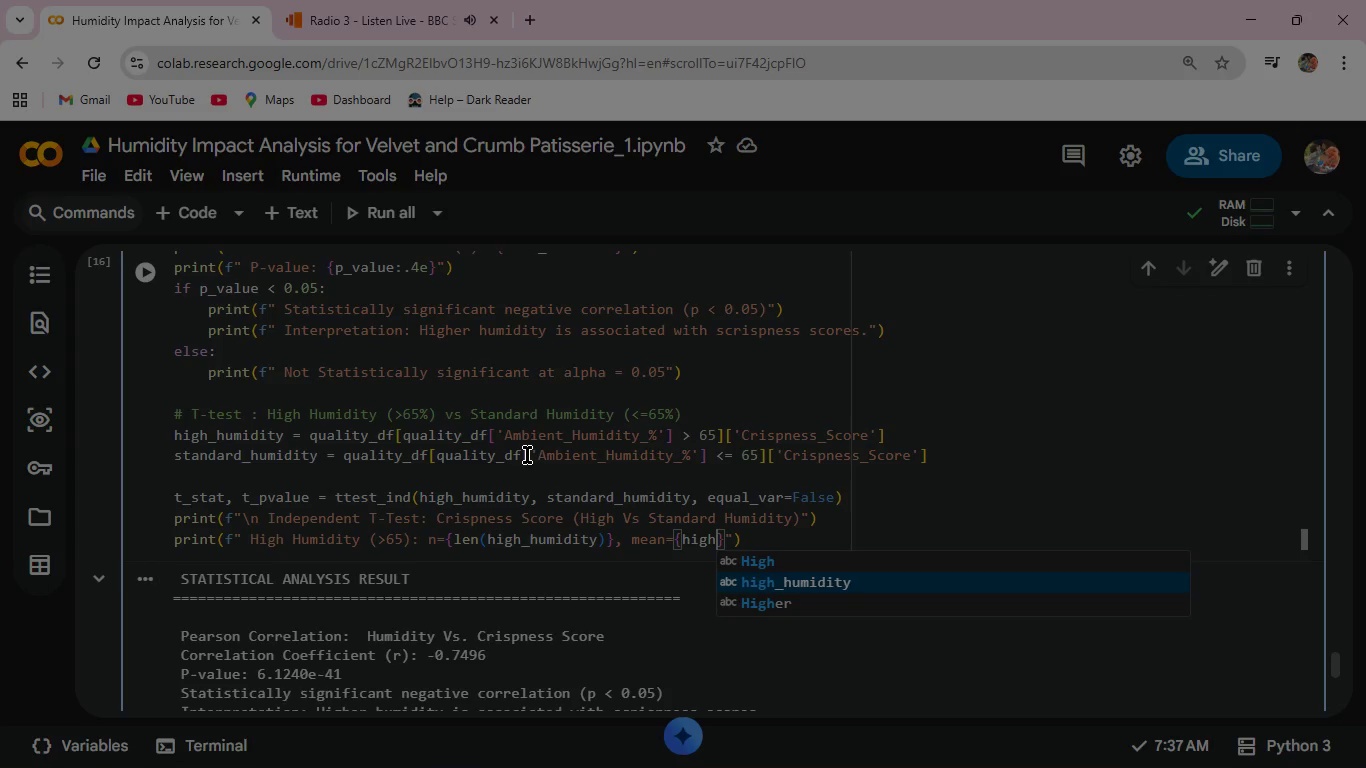 
key(Enter)
 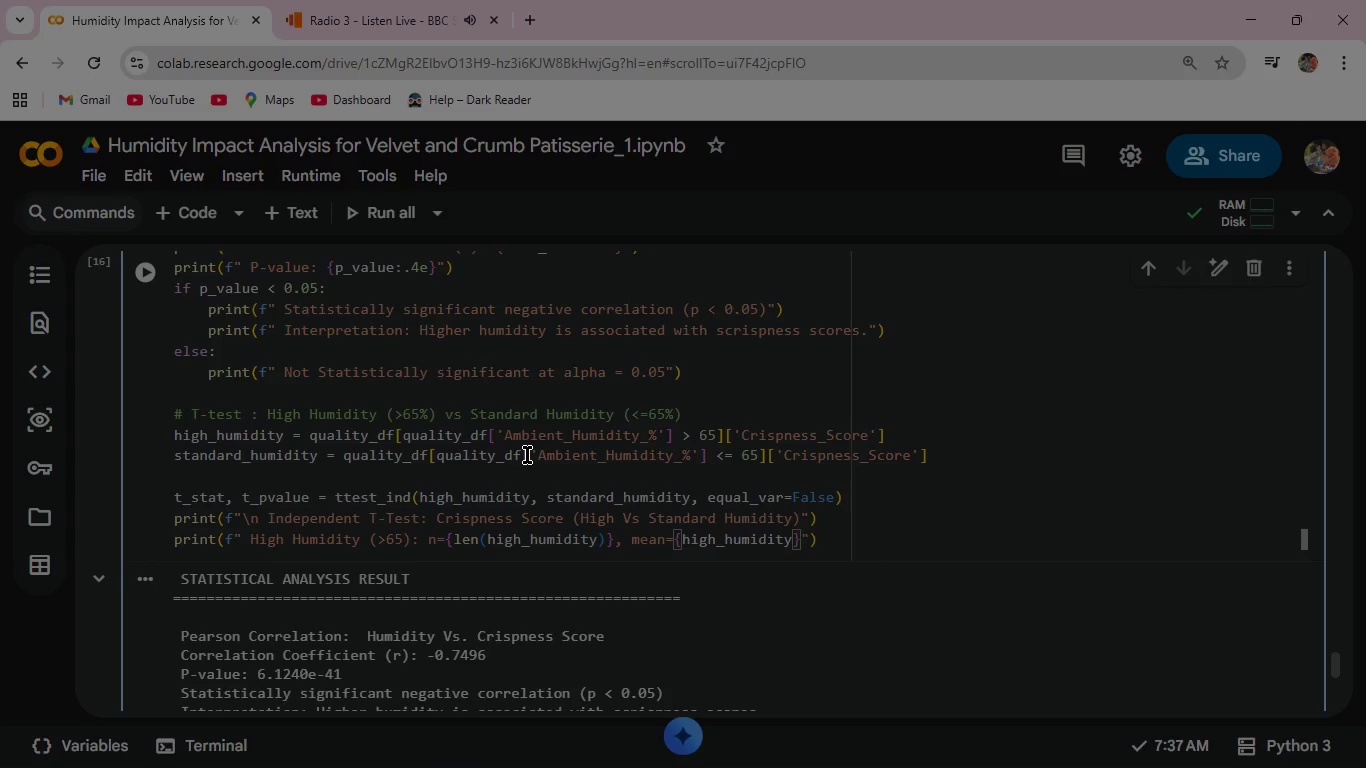 
type(.mean()
 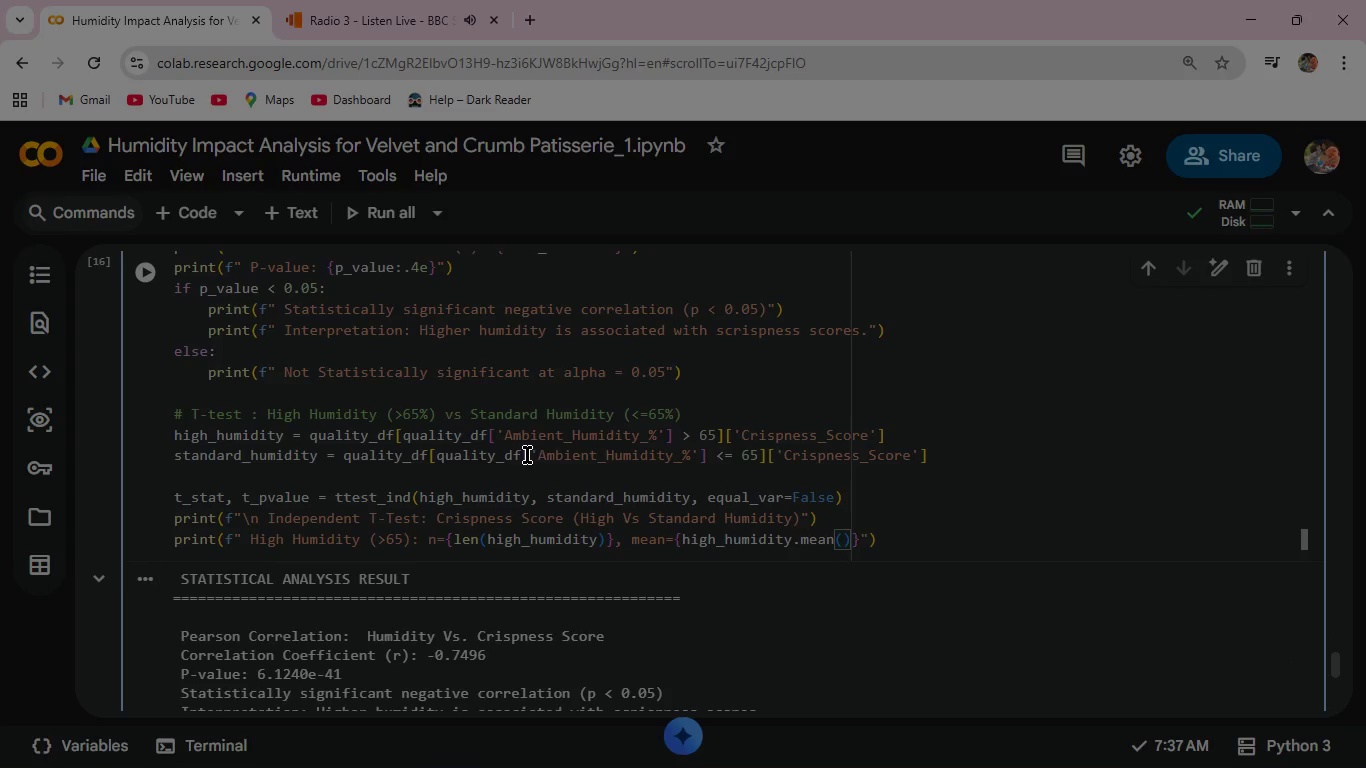 
key(ArrowRight)
 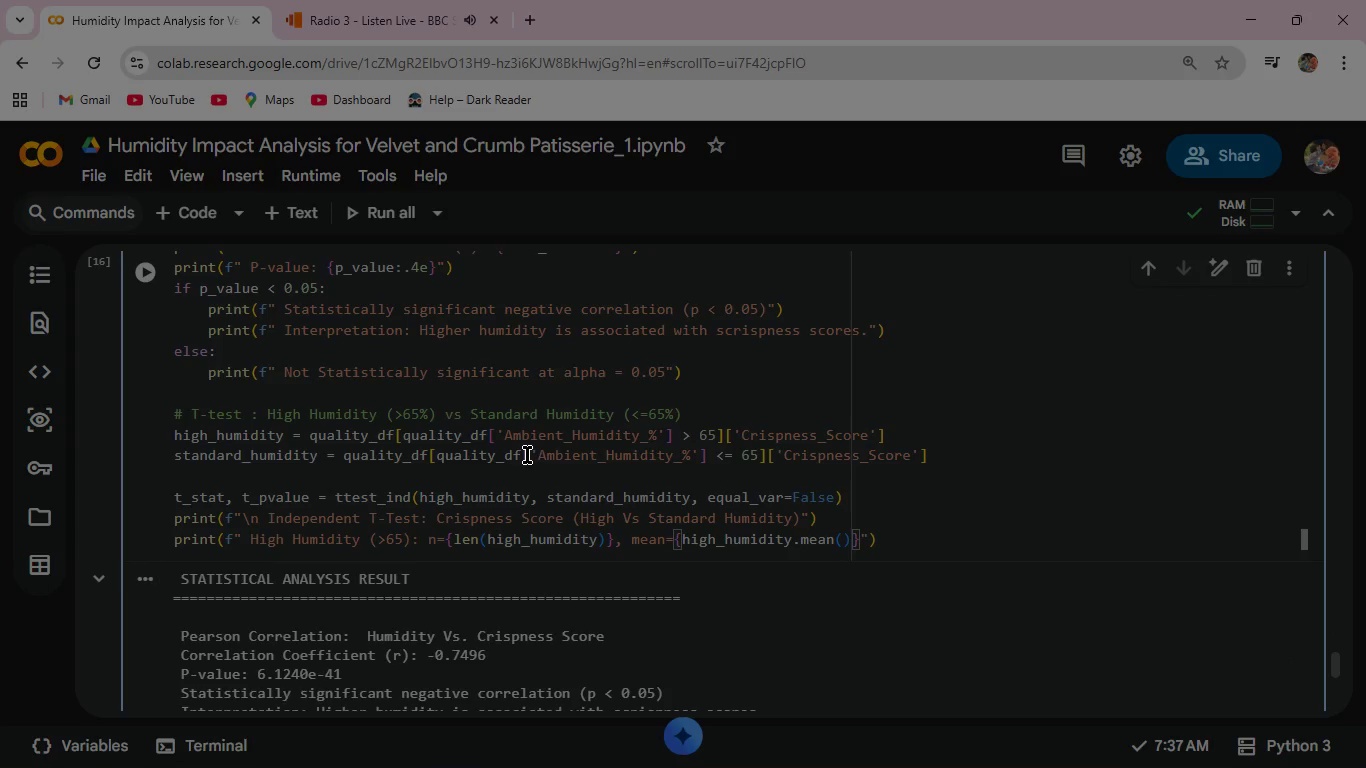 
type(:.2f)
 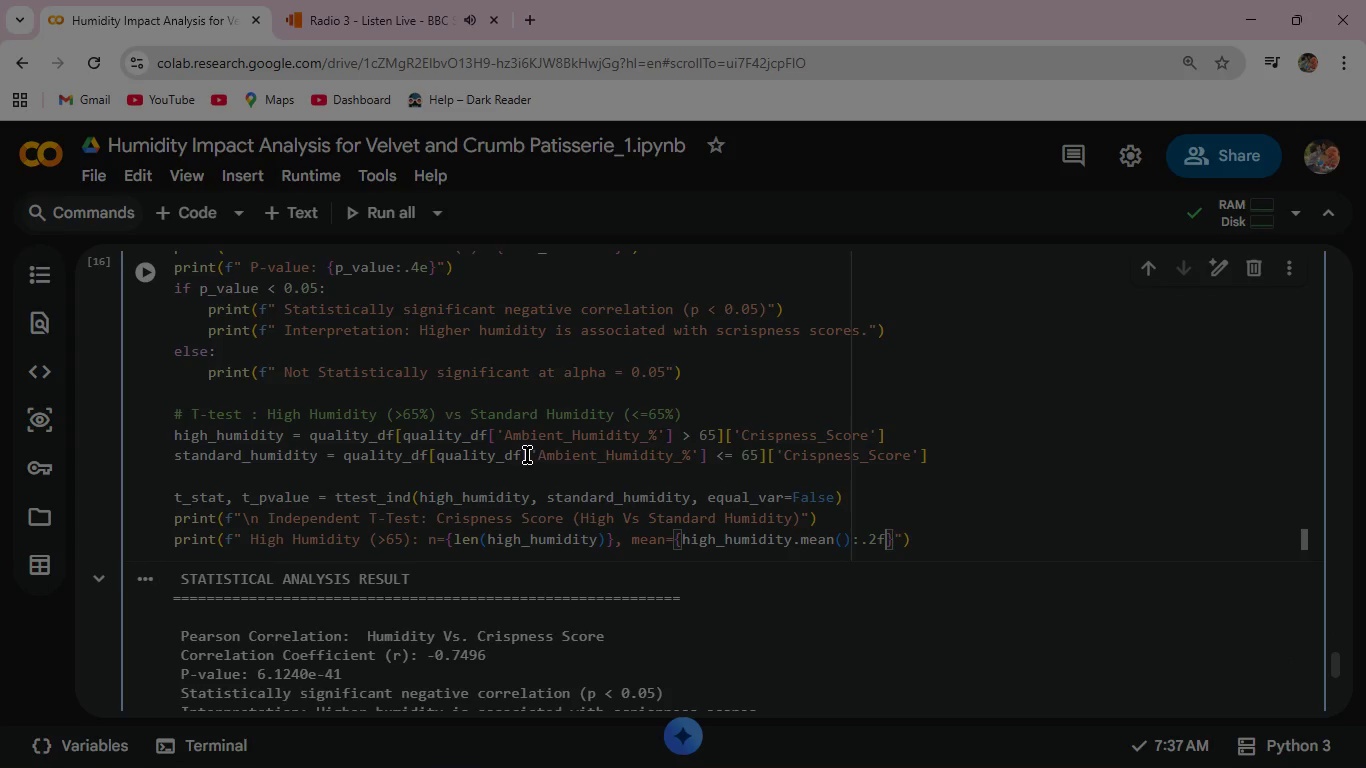 
key(ArrowRight)
 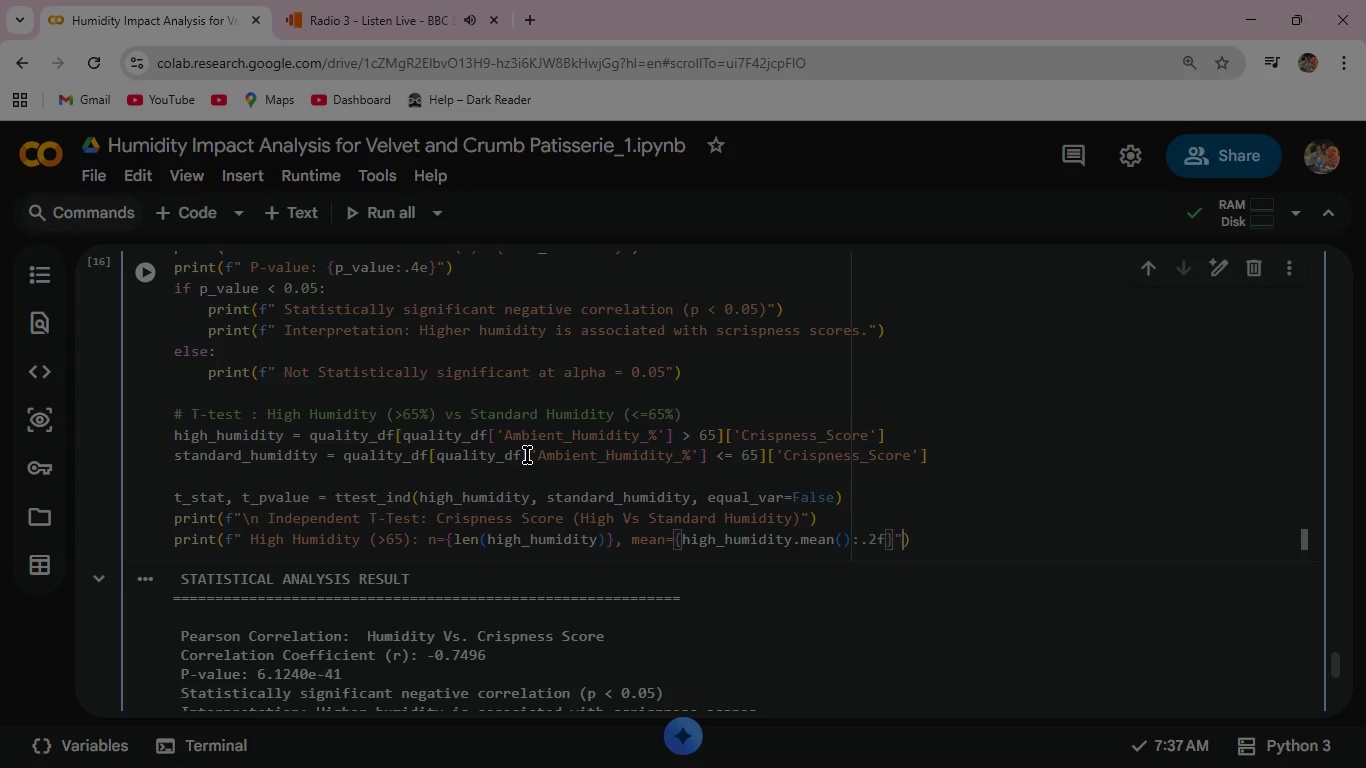 
key(ArrowRight)
 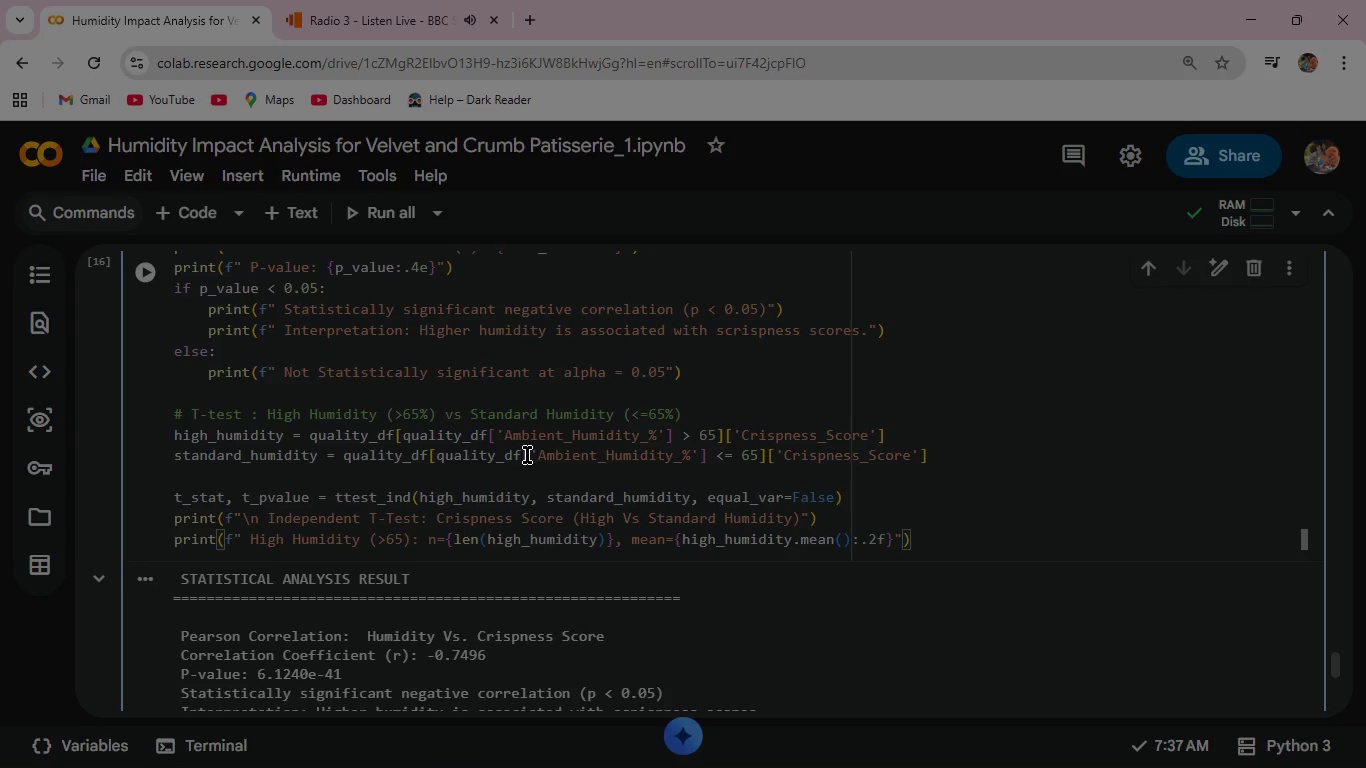 
key(ArrowRight)
 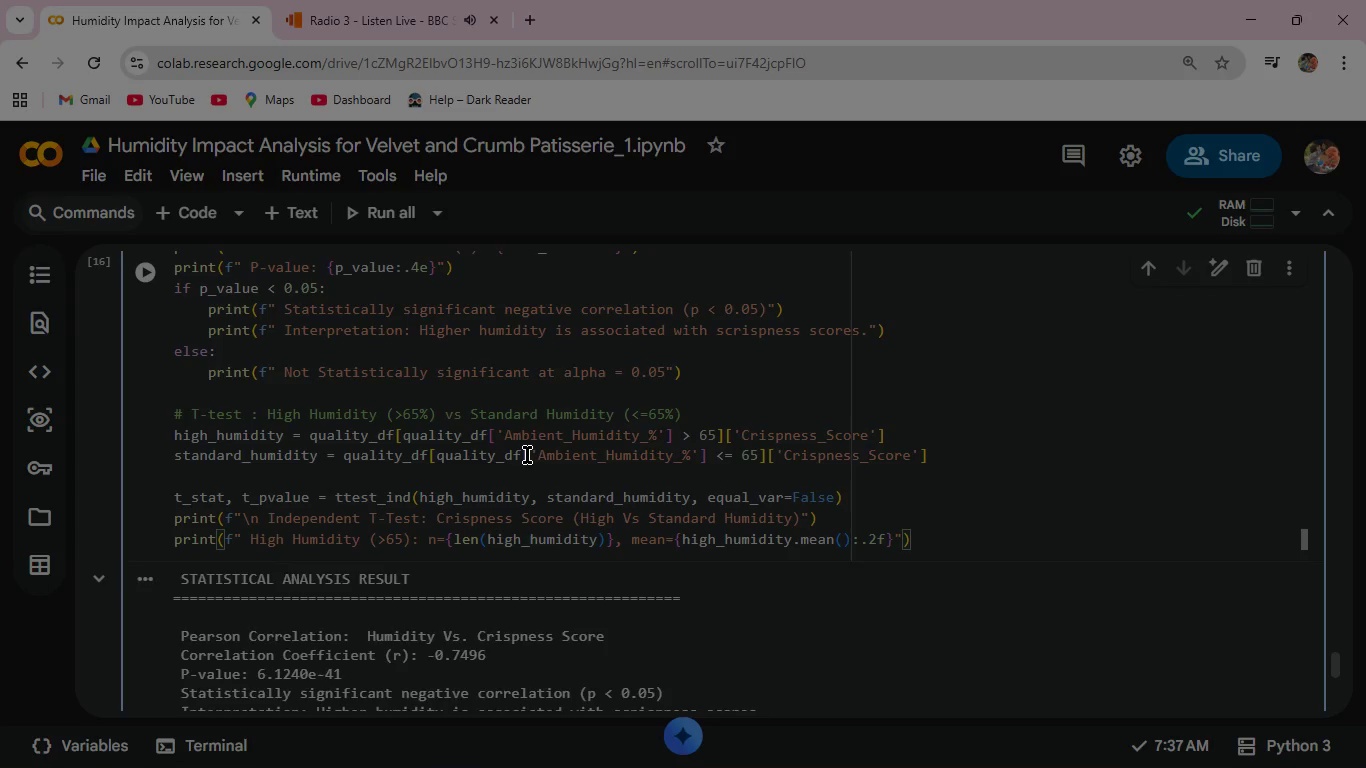 
key(Enter)
 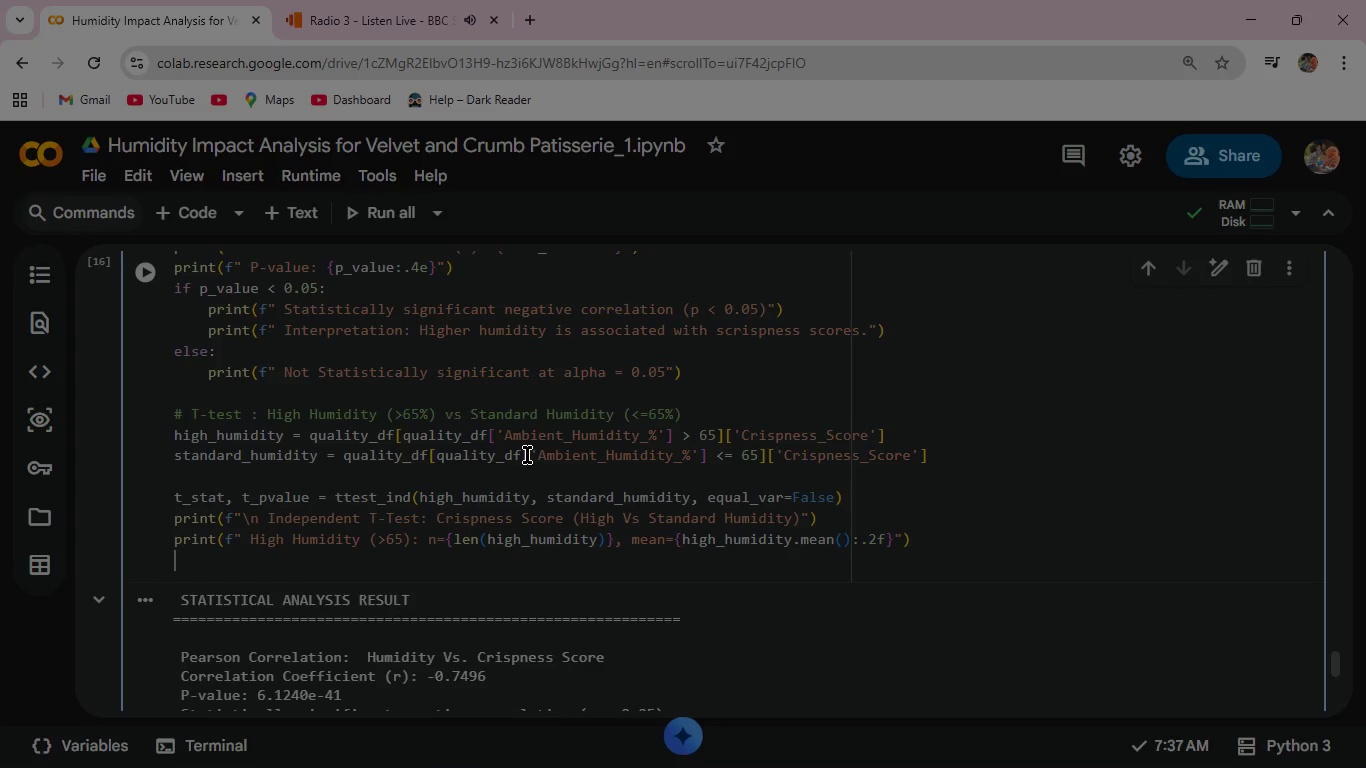 
wait(16.27)
 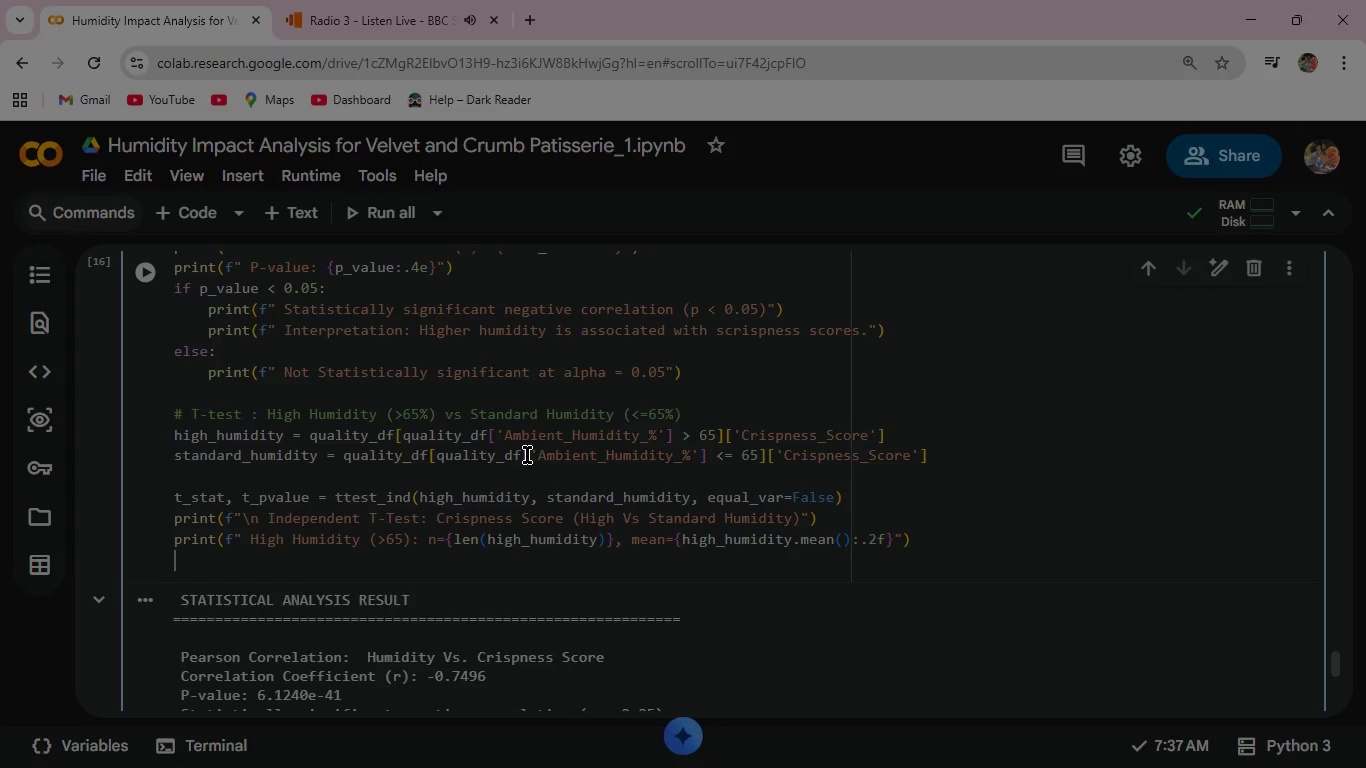 
left_click([1243, 22])